 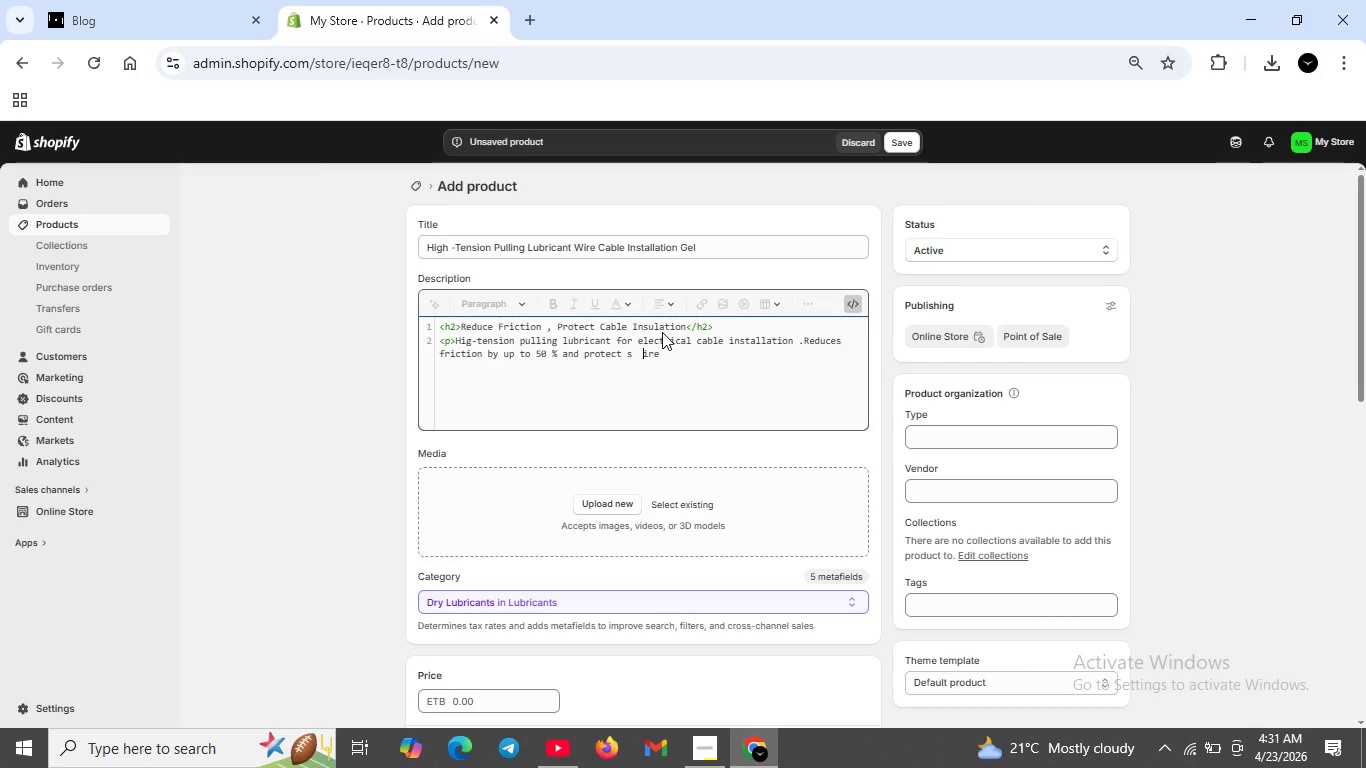 
key(Backspace)
 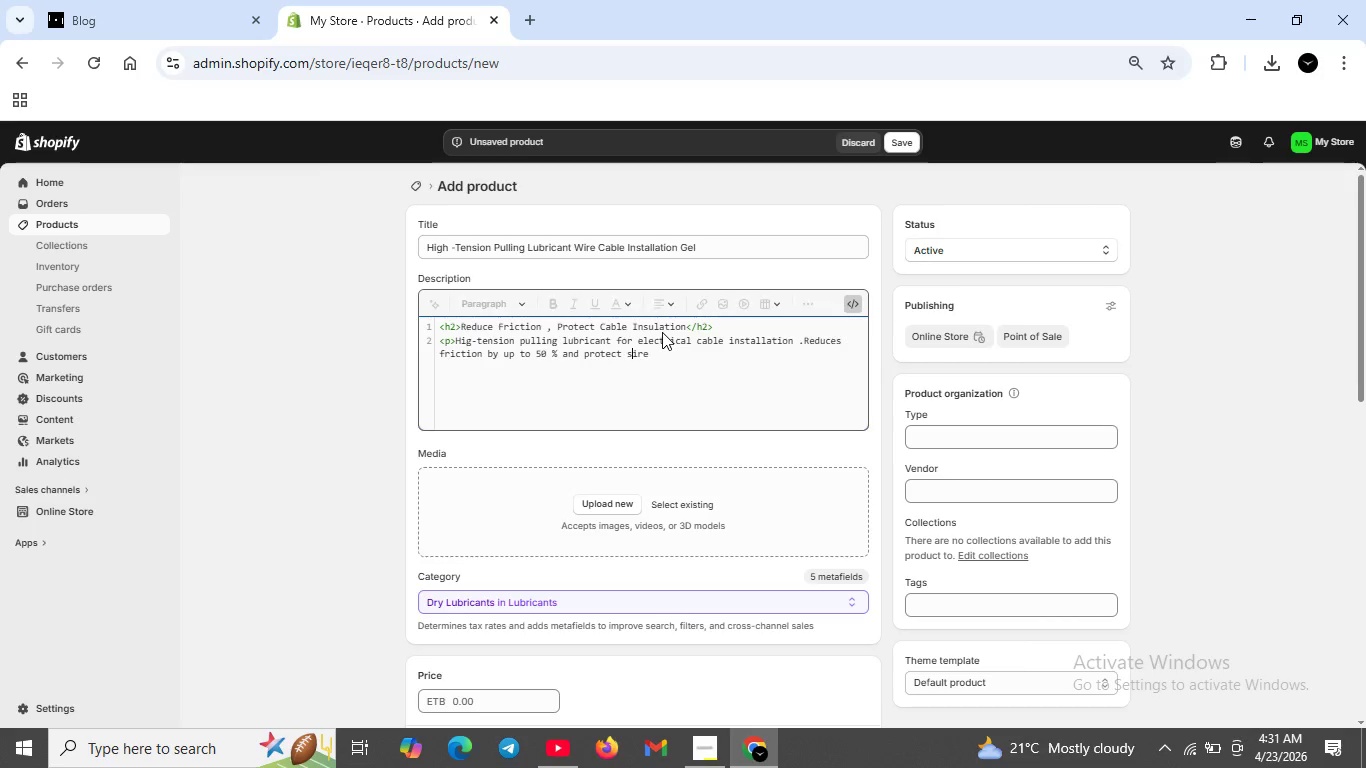 
key(Backspace)
 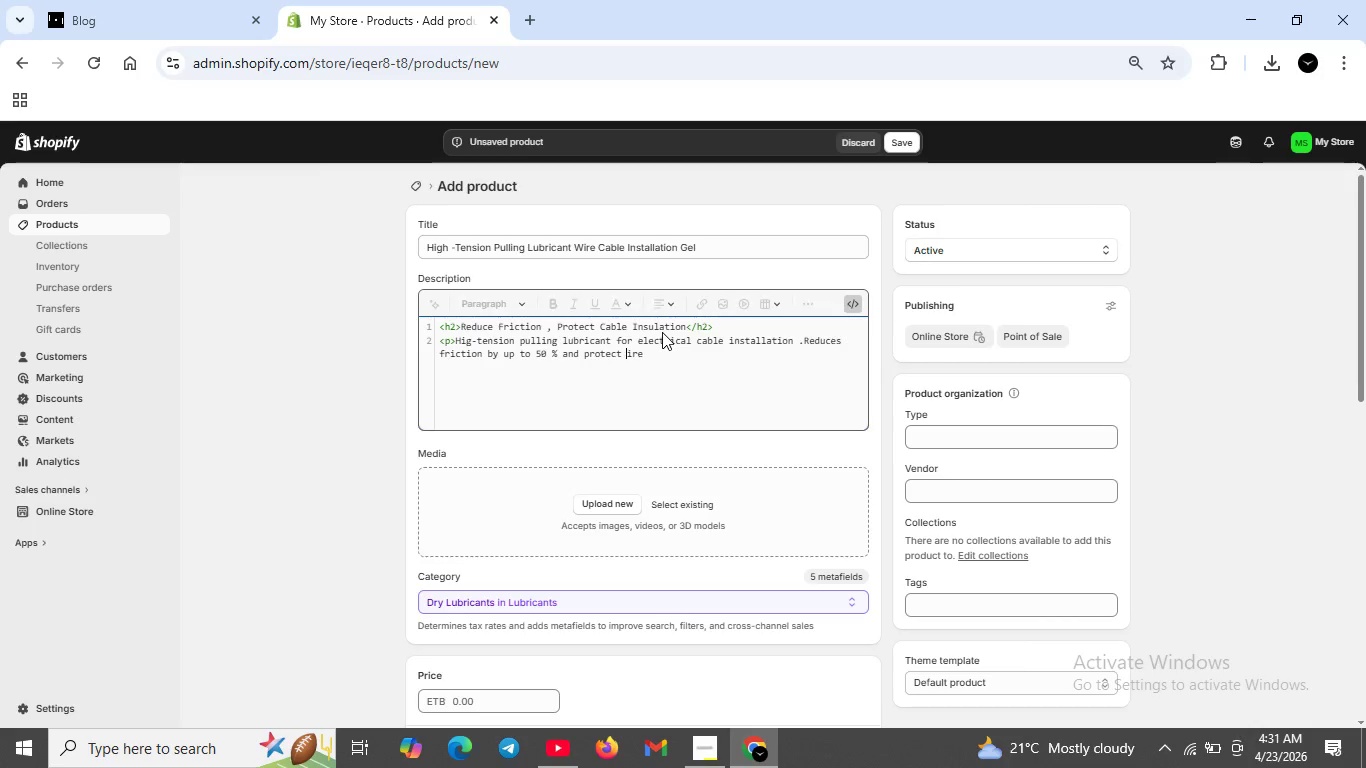 
key(Backspace)
 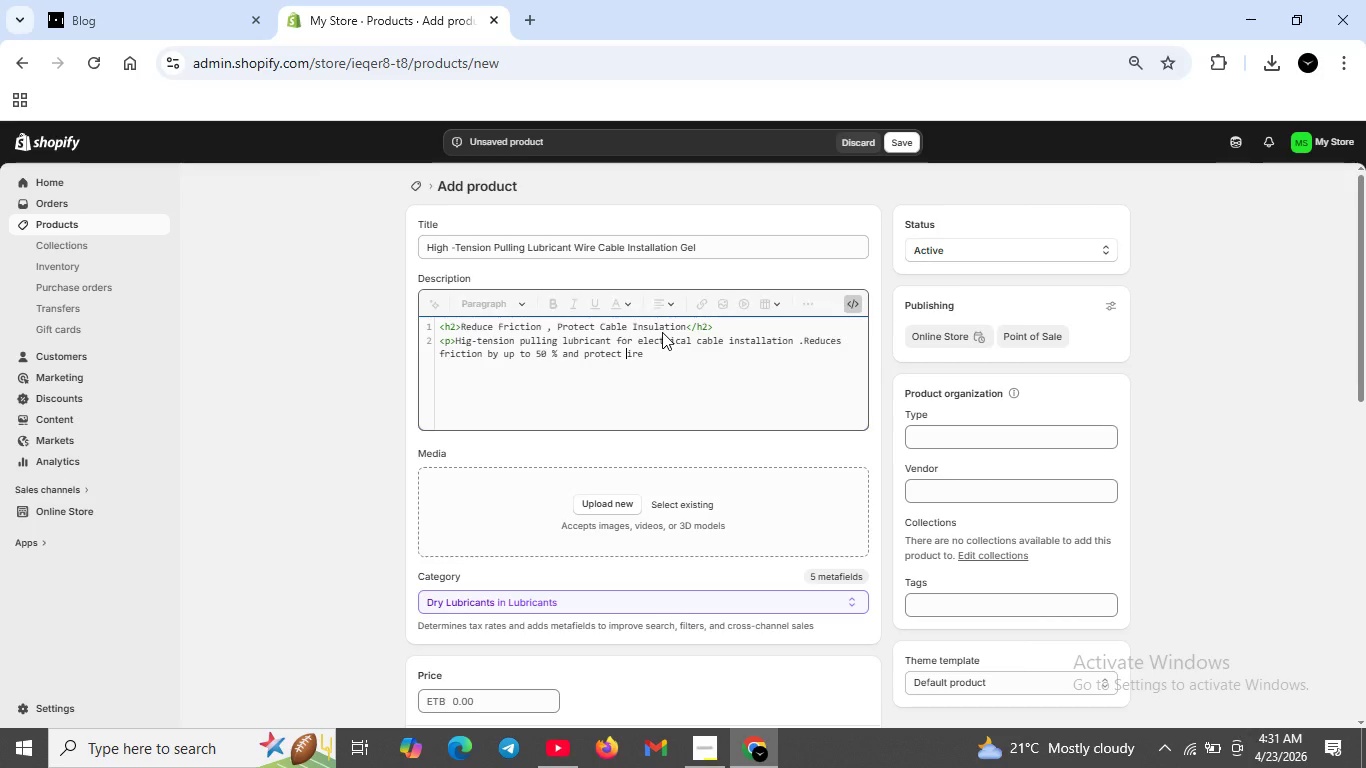 
key(Backspace)
 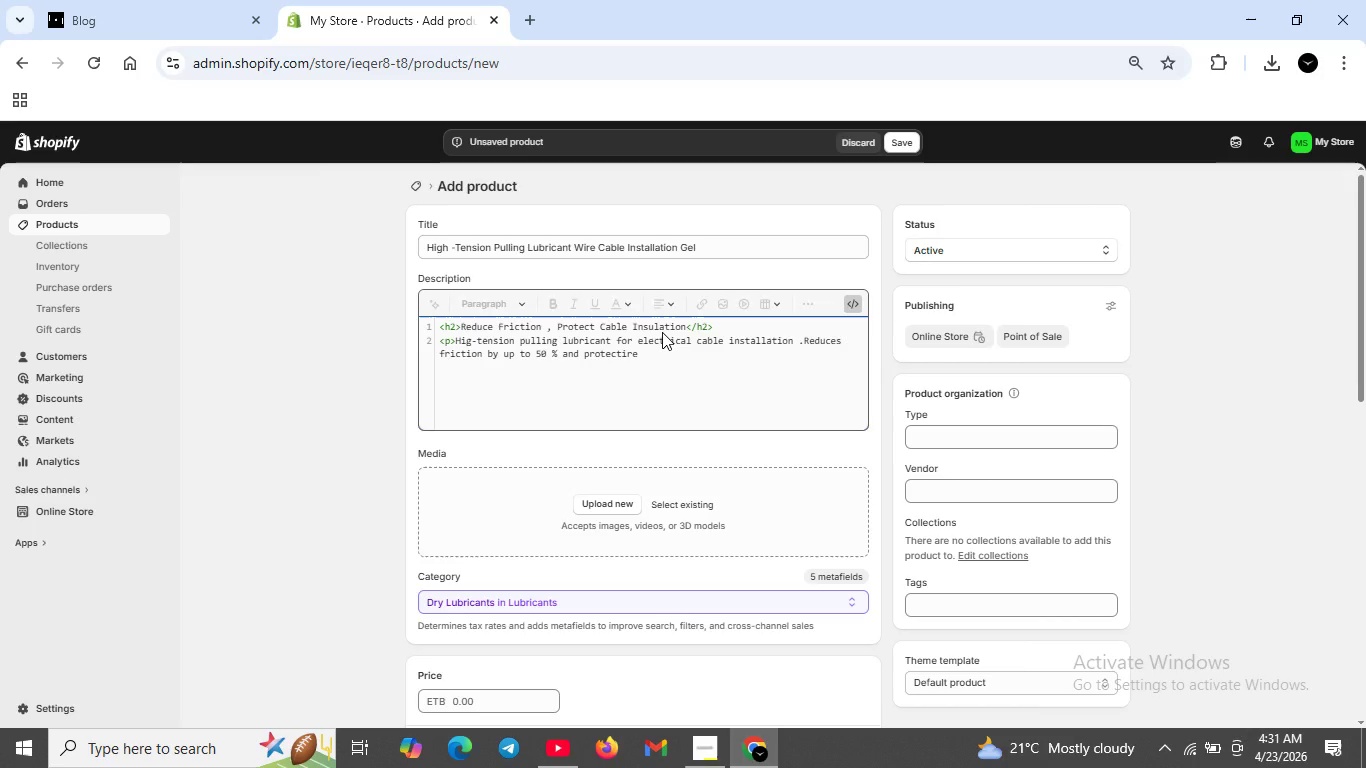 
key(S)
 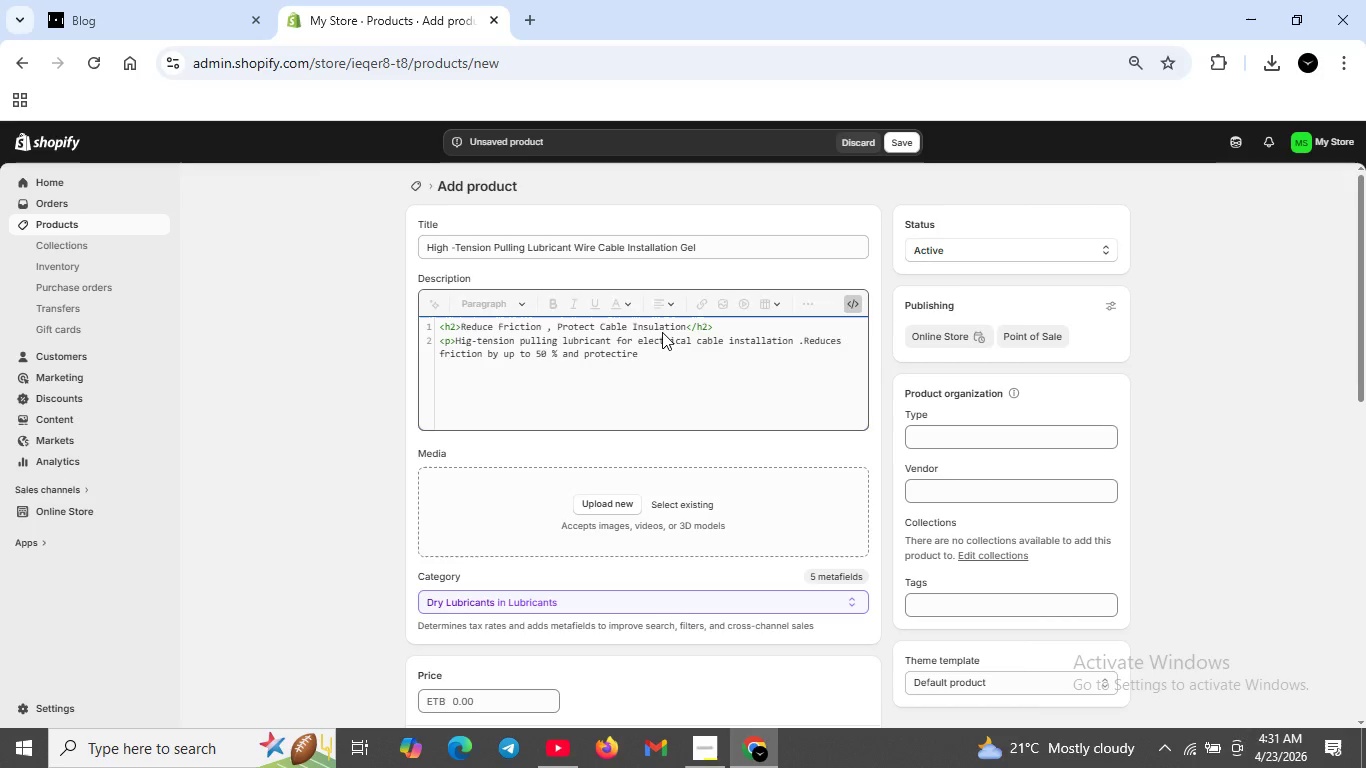 
key(Space)
 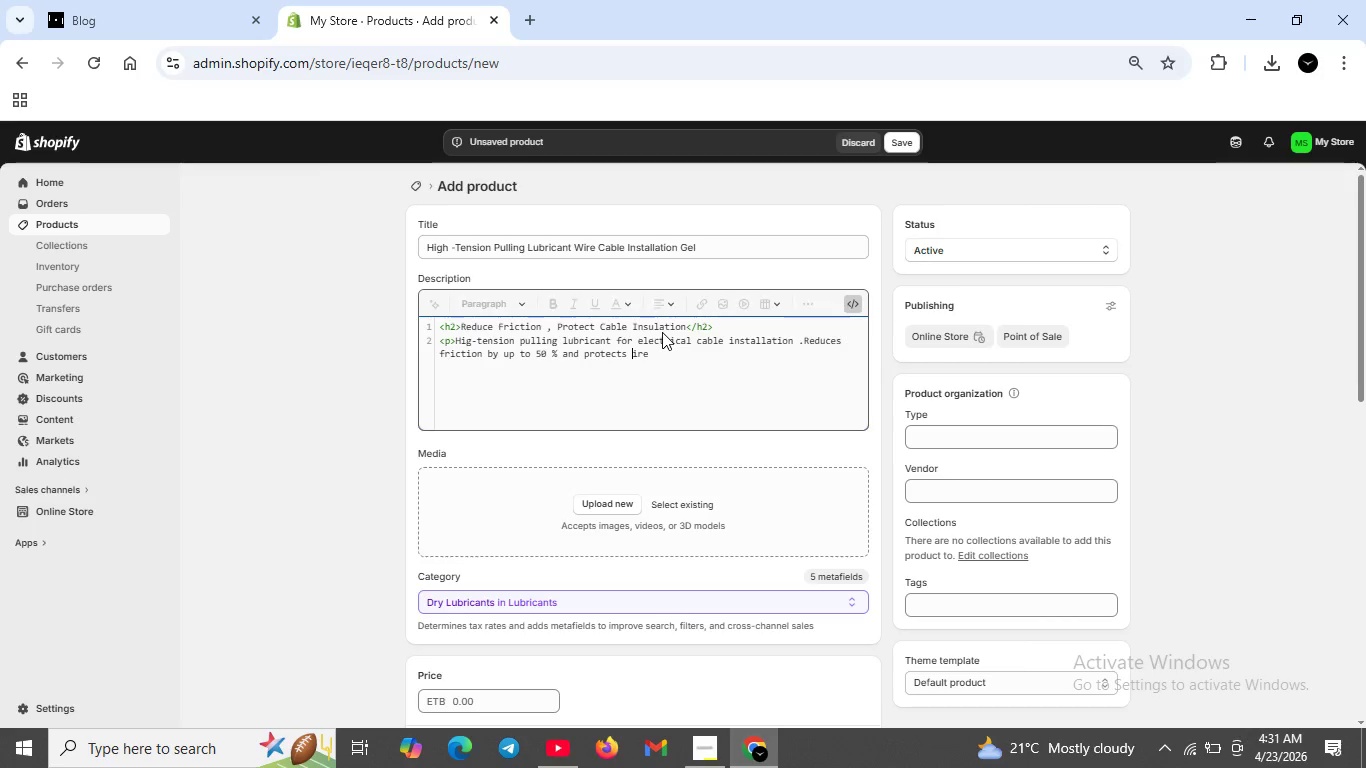 
key(W)
 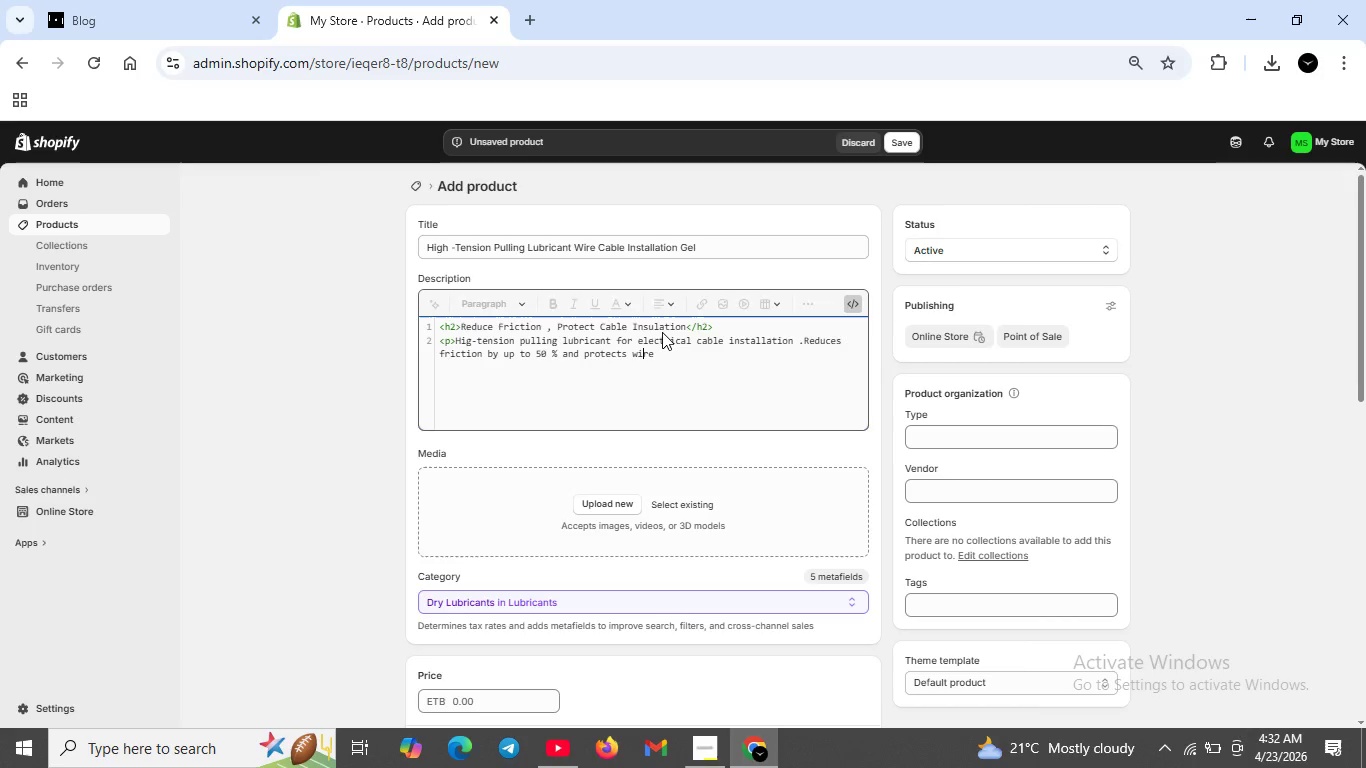 
key(ArrowRight)
 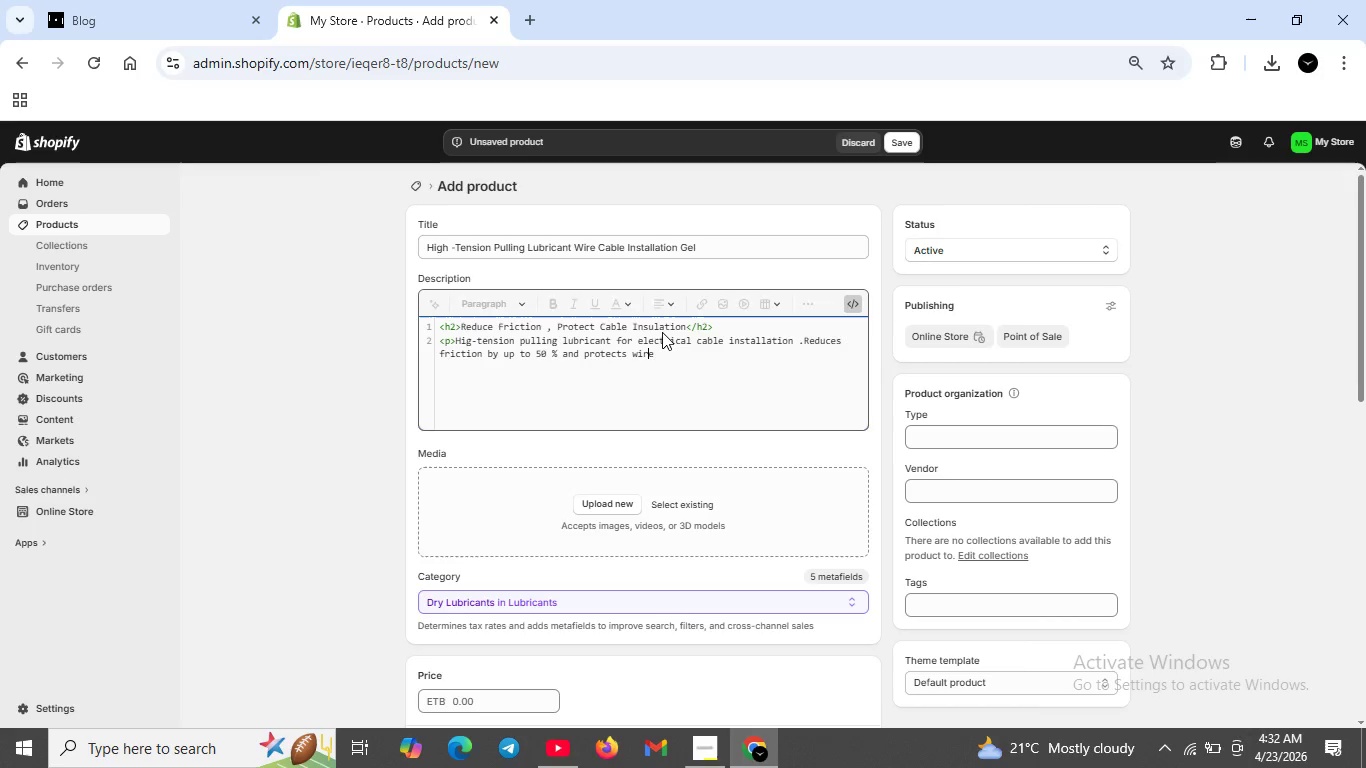 
key(ArrowRight)
 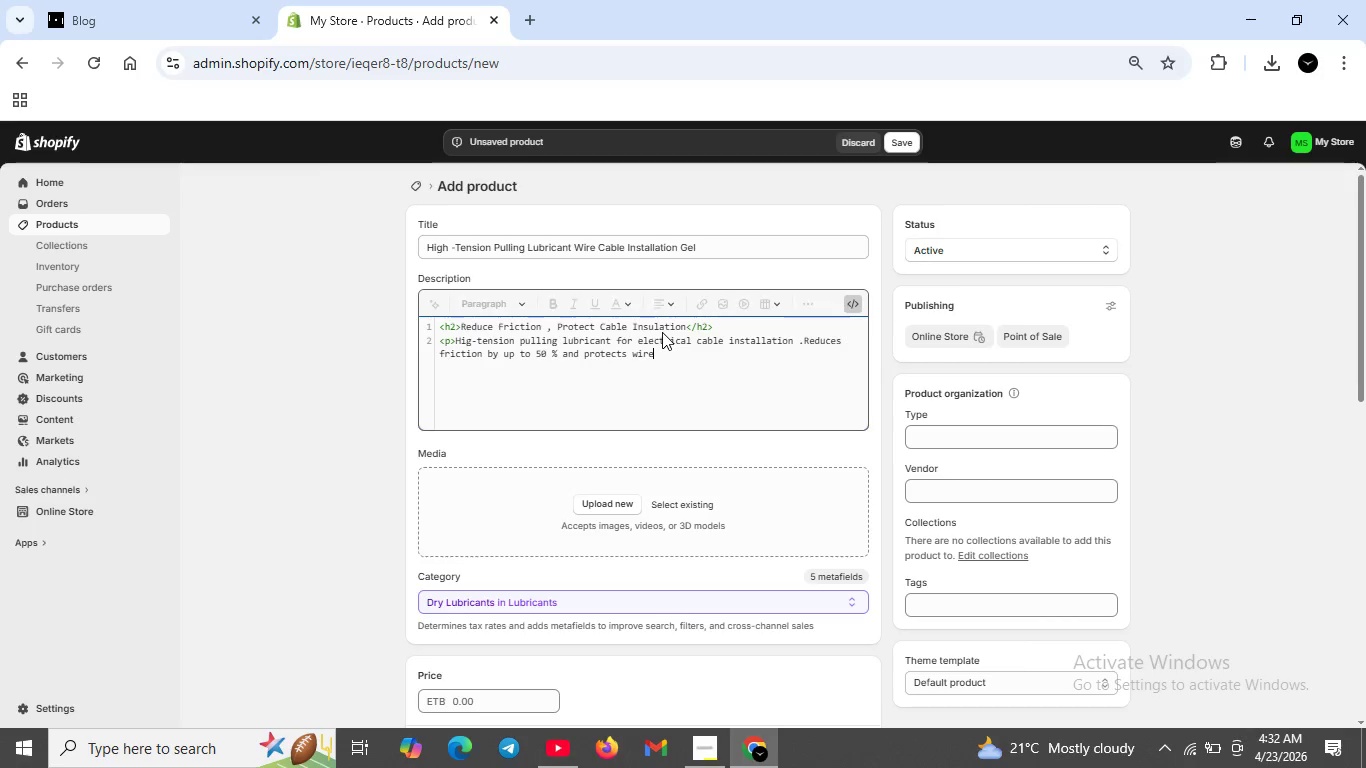 
key(ArrowRight)
 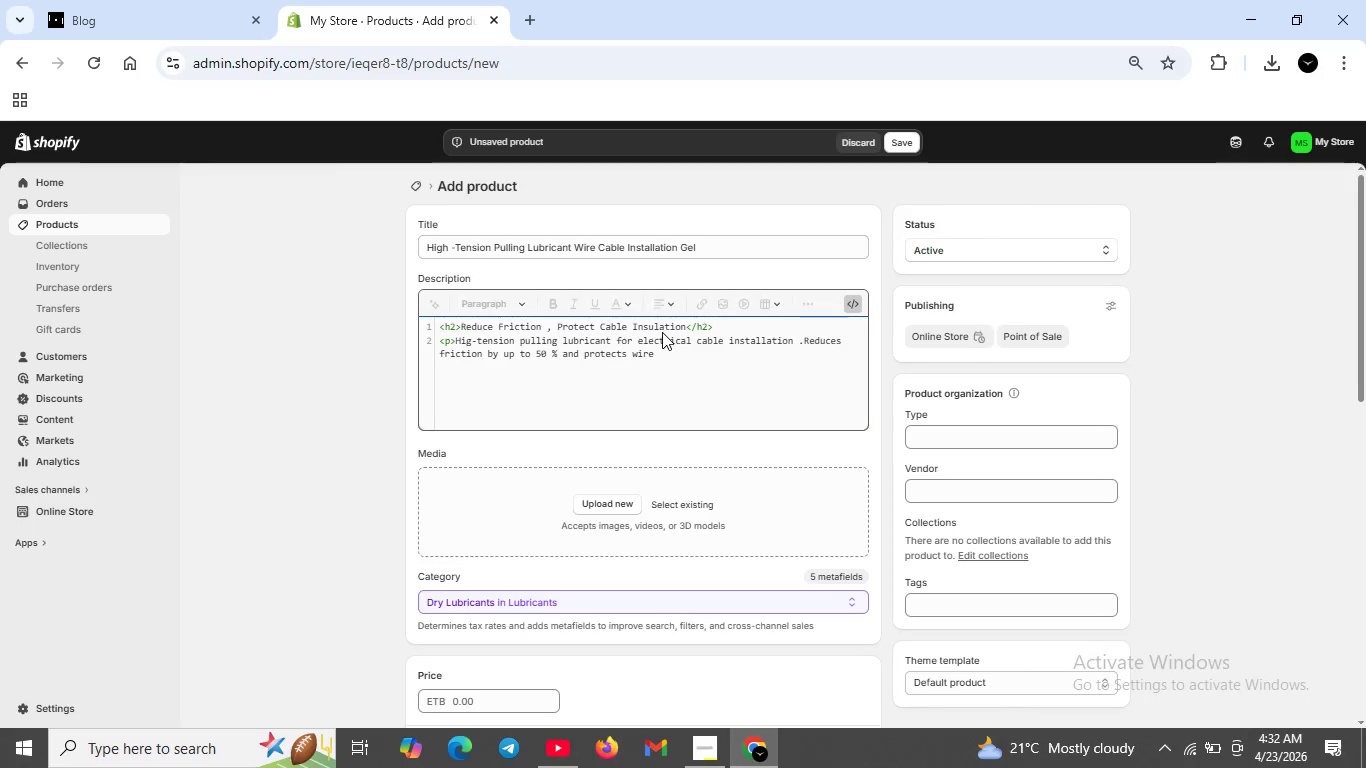 
type( insulation during long pulls.</P)
key(Backspace)
type(p>)
 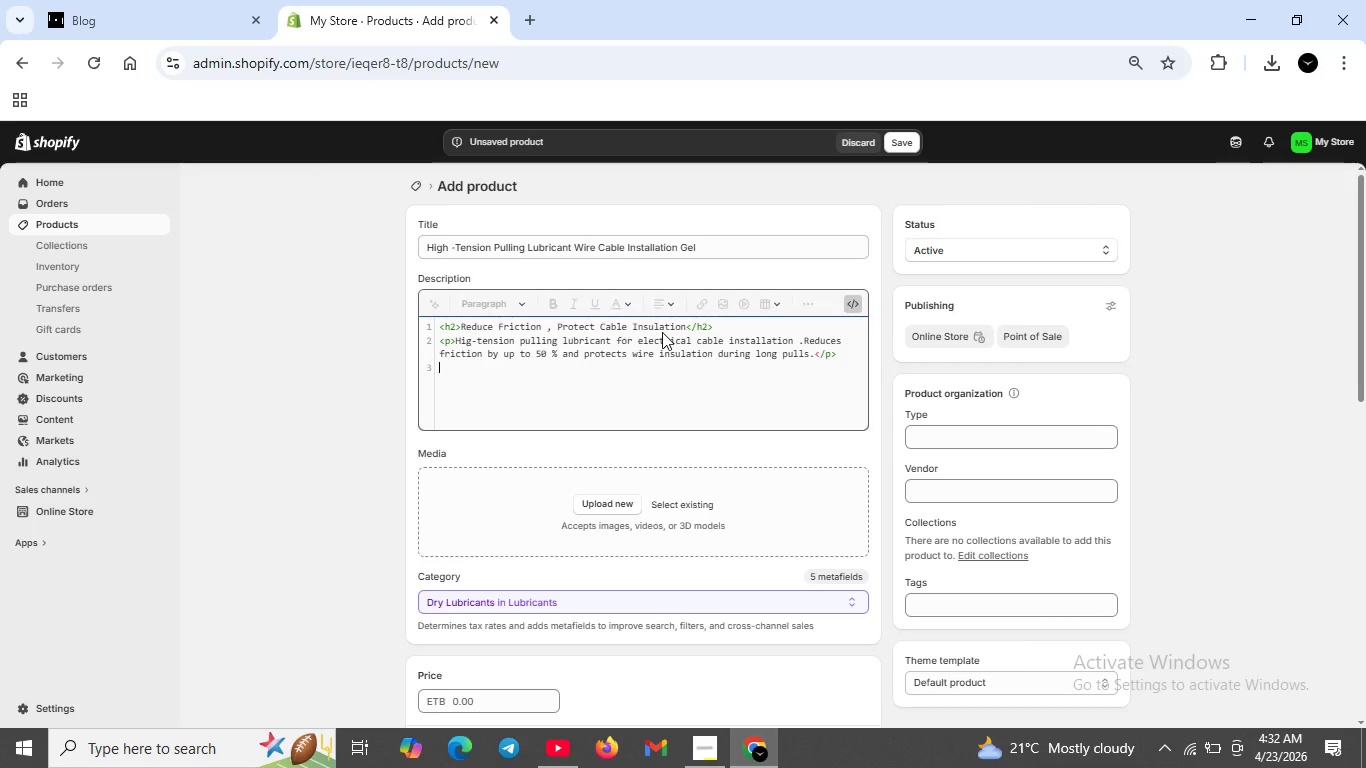 
 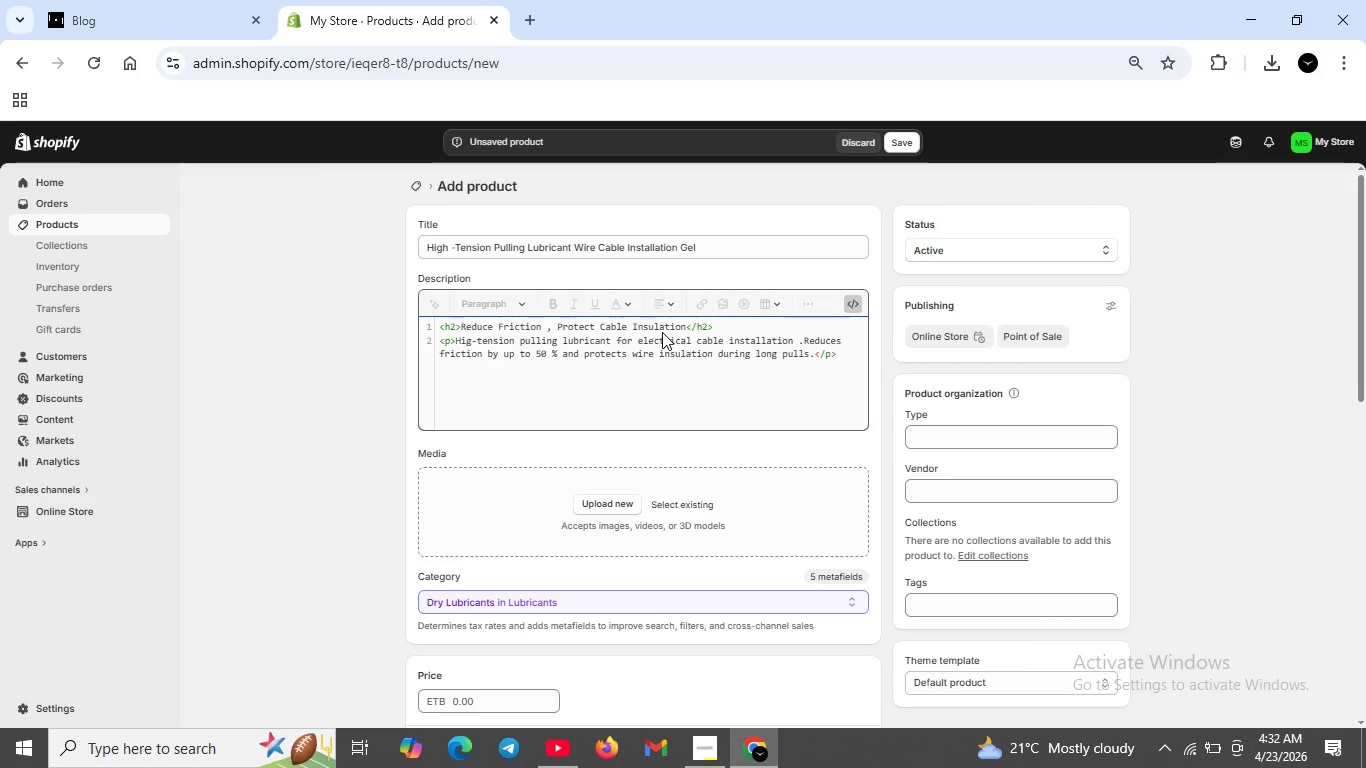 
key(Shift+Enter)
 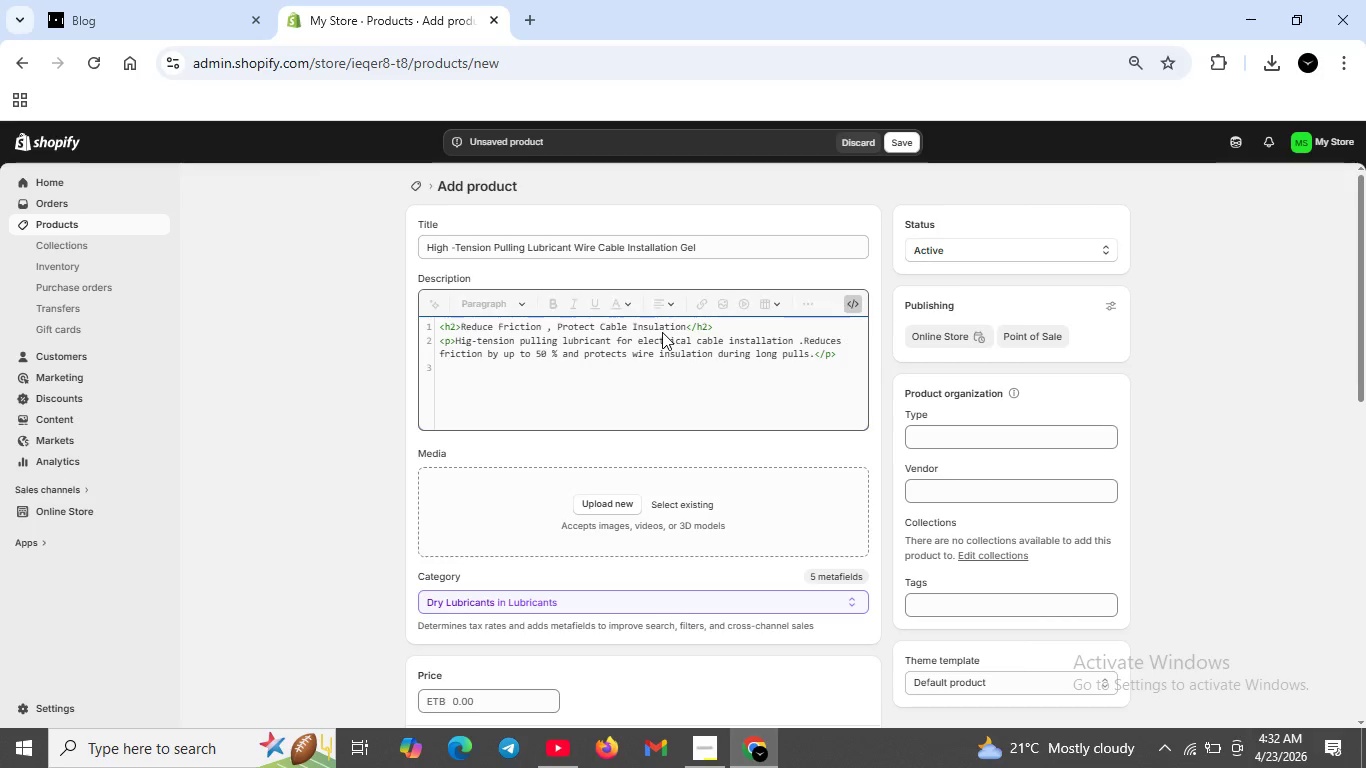 
type(<h3>Key Featyres )
 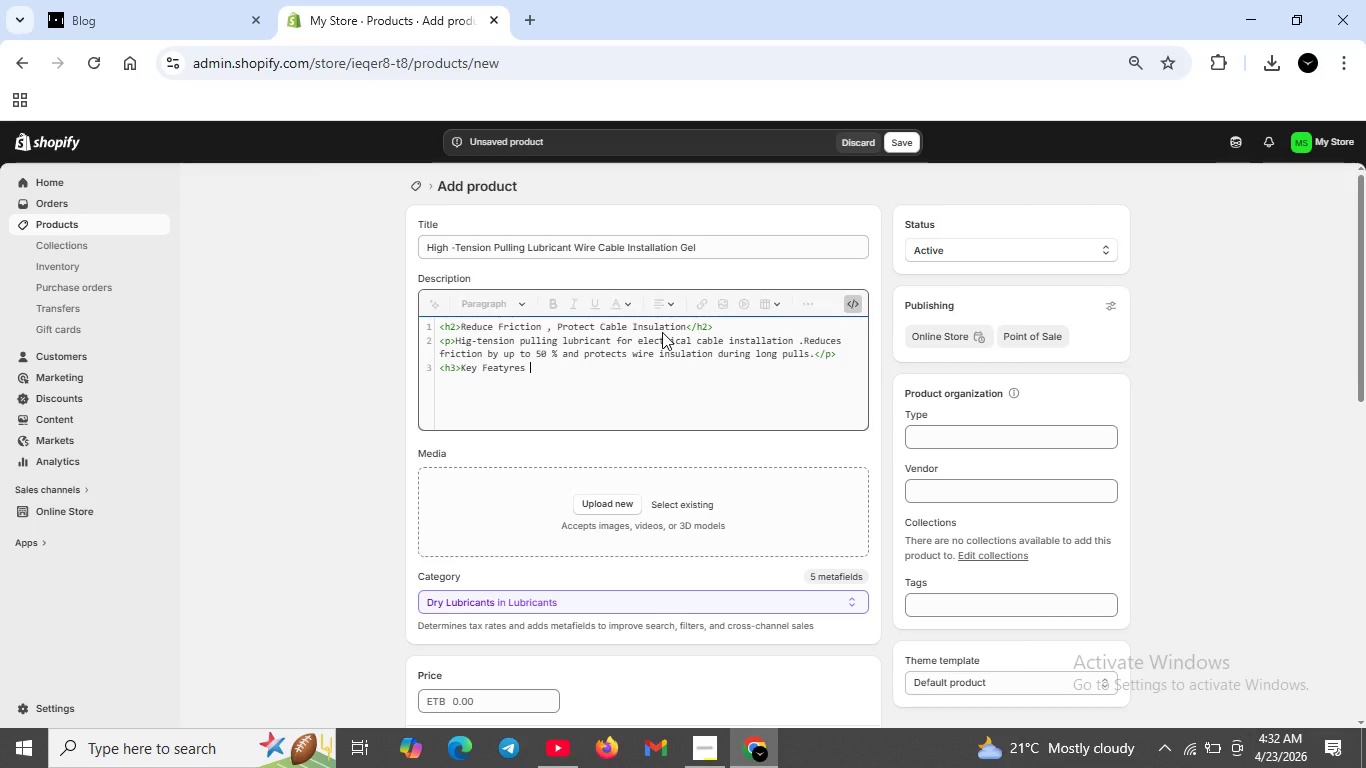 
key(ArrowLeft)
 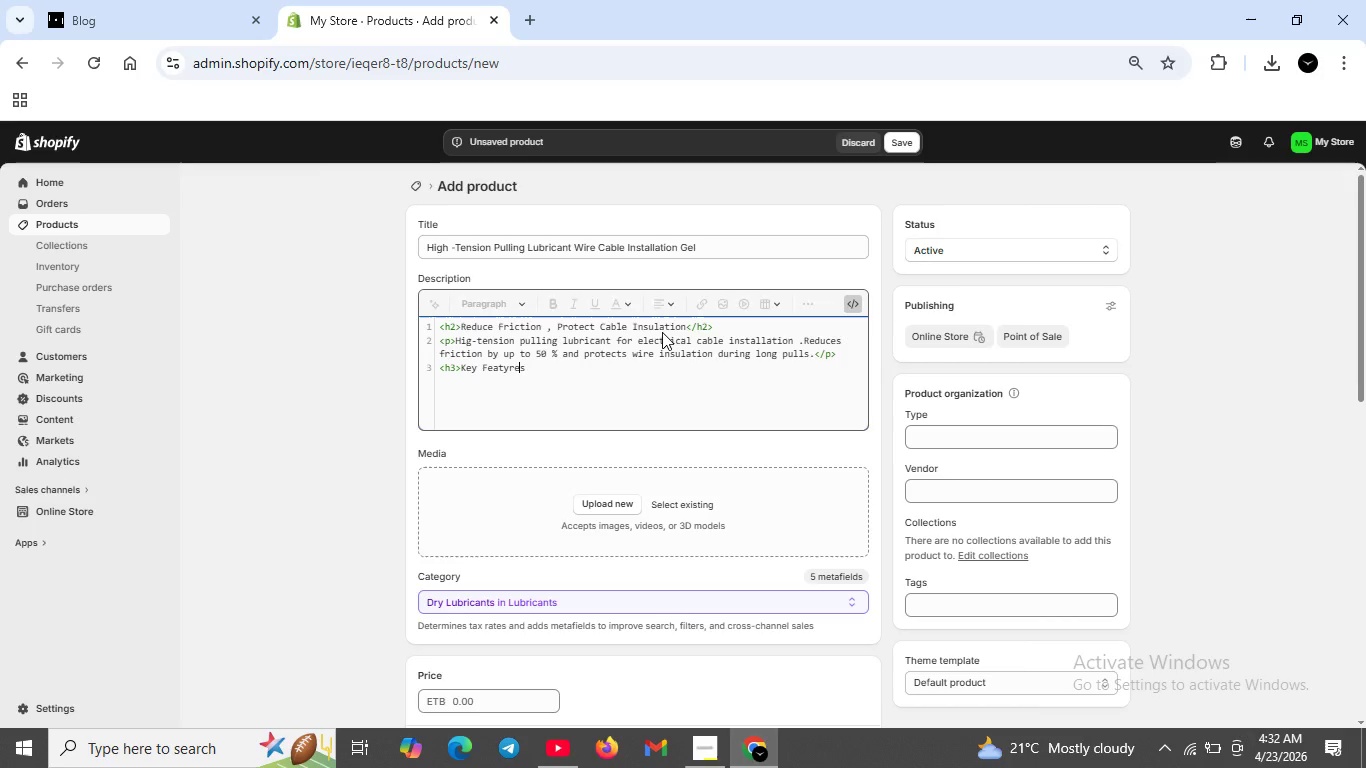 
key(ArrowLeft)
 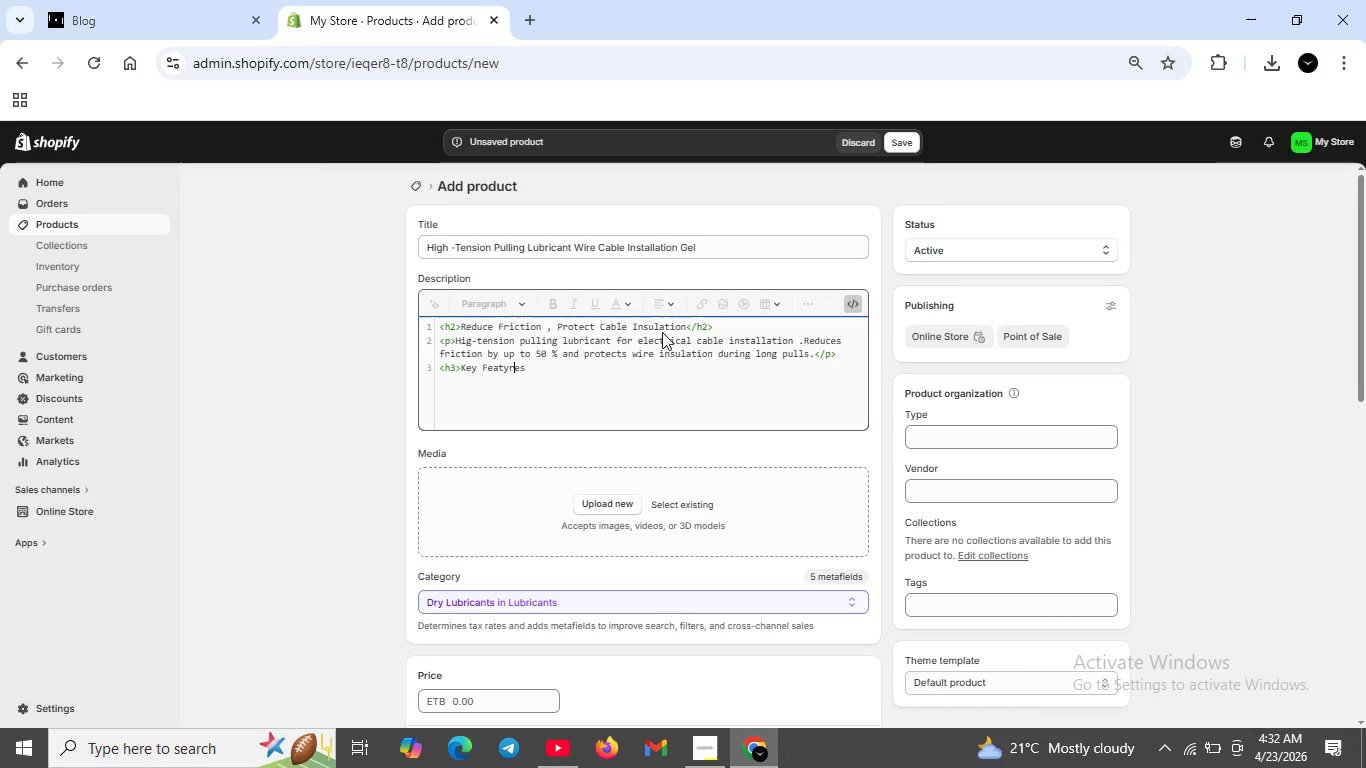 
key(ArrowLeft)
 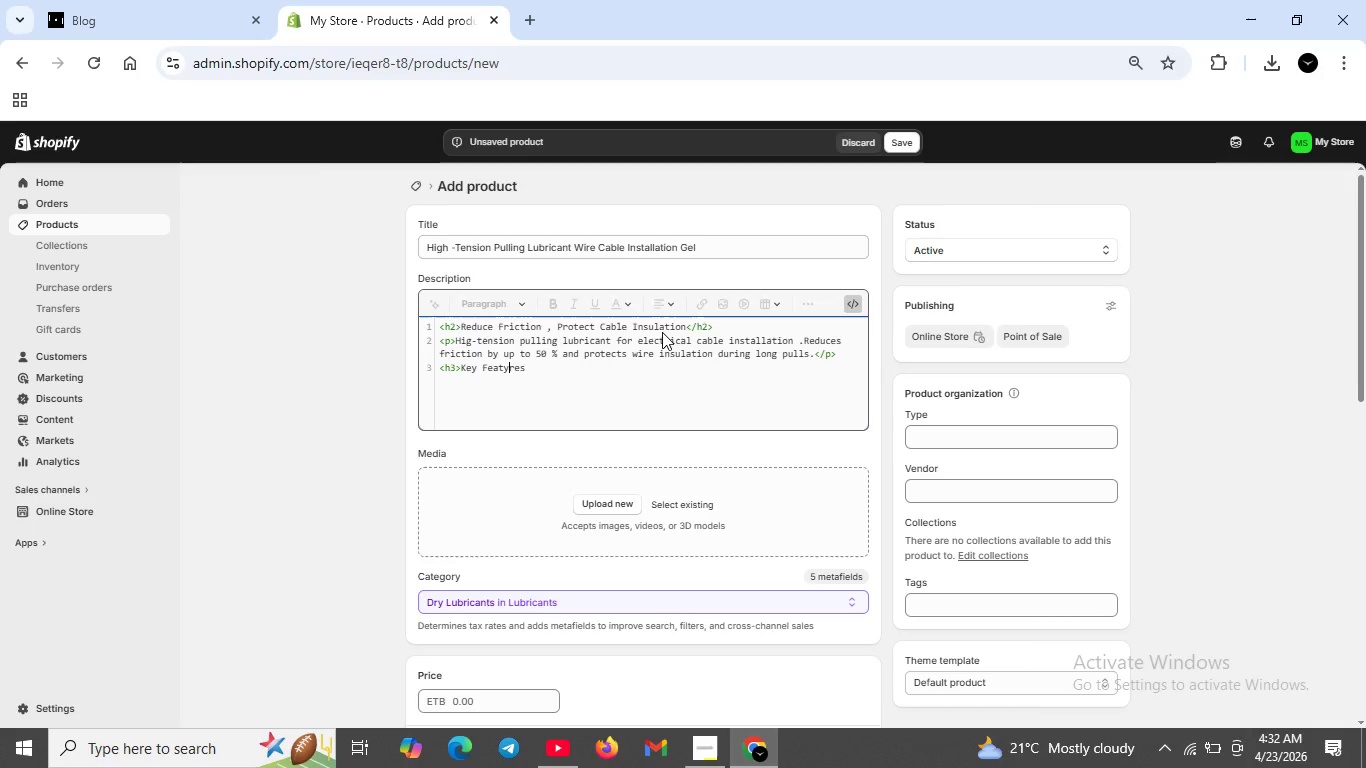 
key(ArrowLeft)
 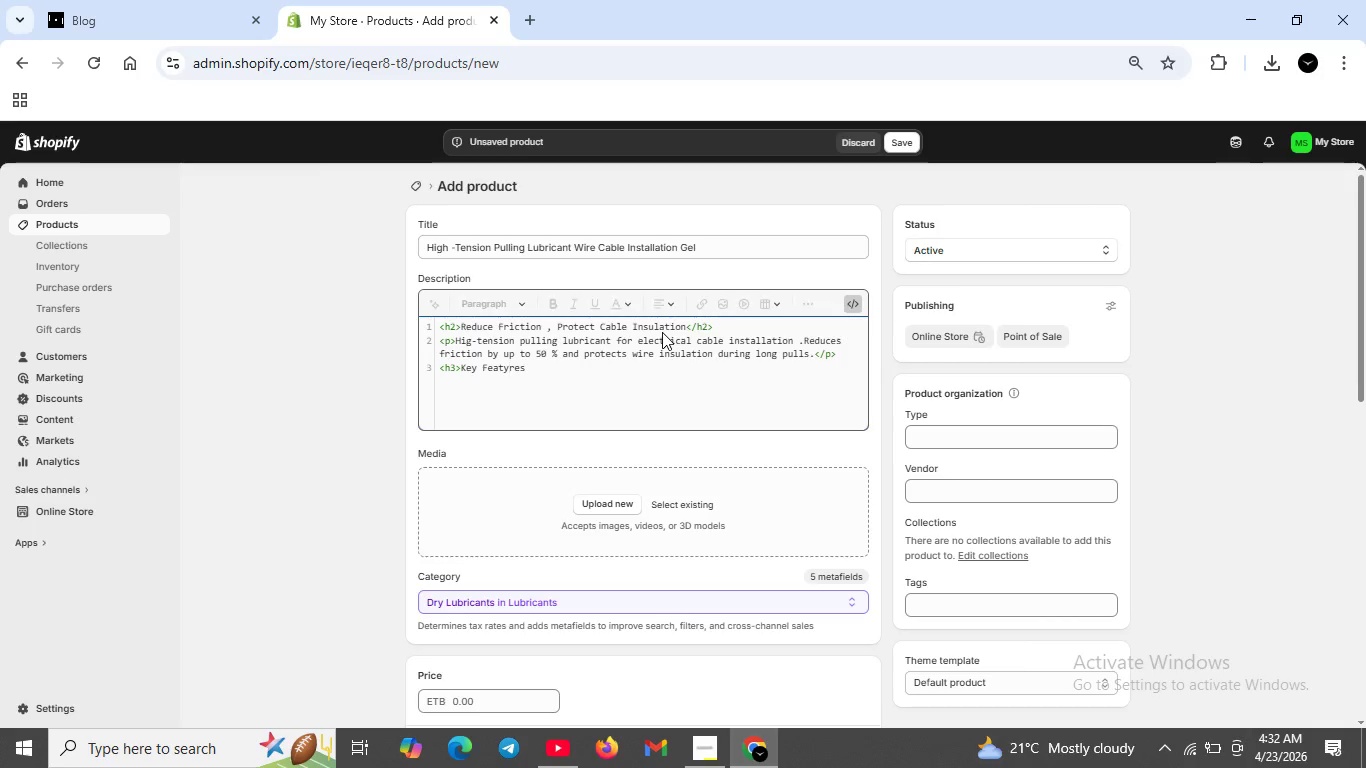 
key(Backspace)
 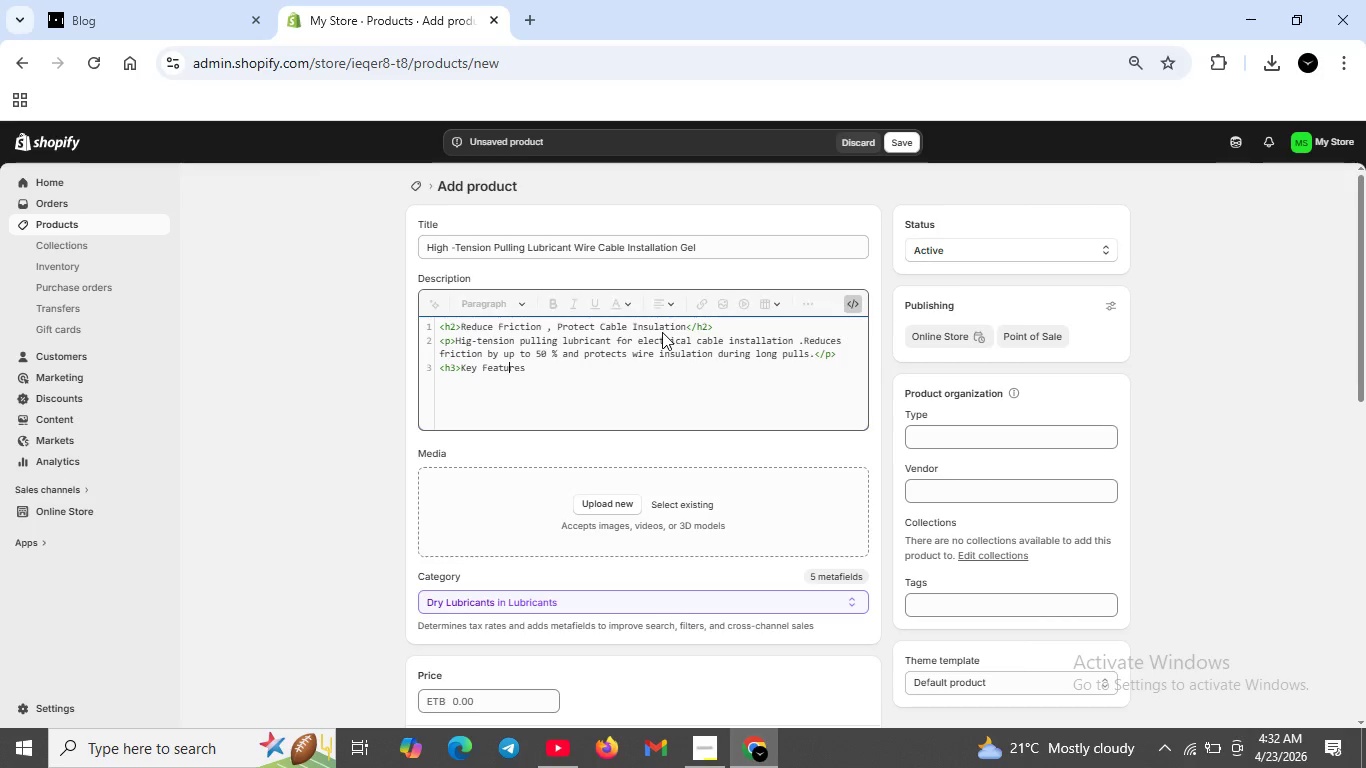 
key(U)
 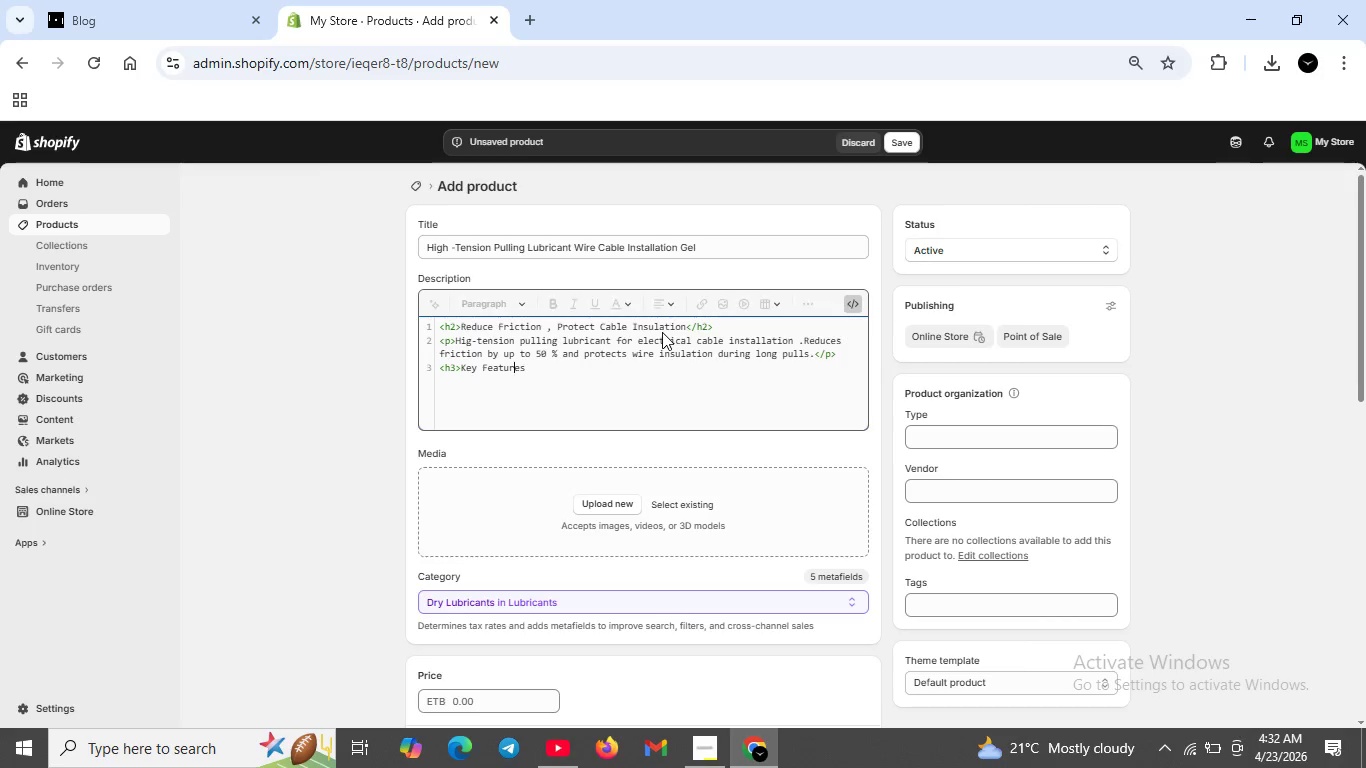 
key(ArrowRight)
 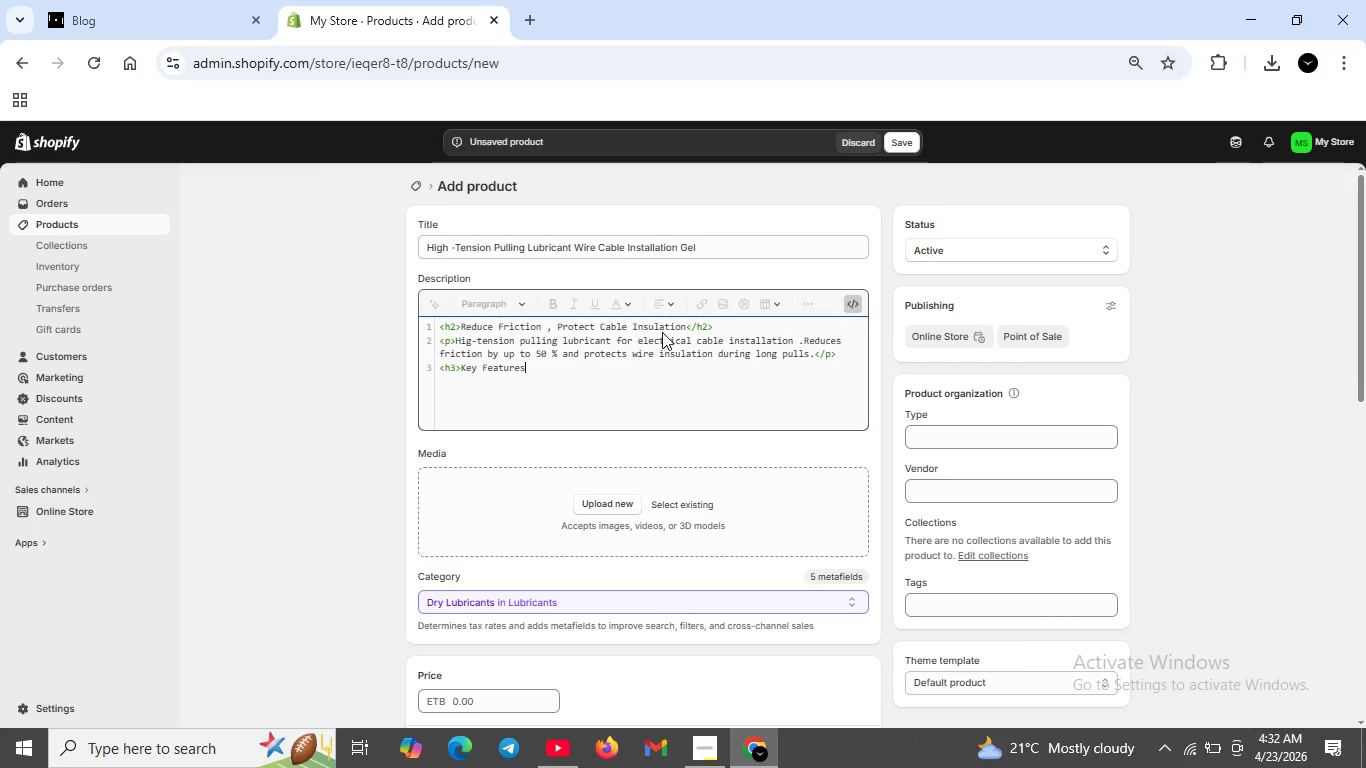 
key(ArrowRight)
 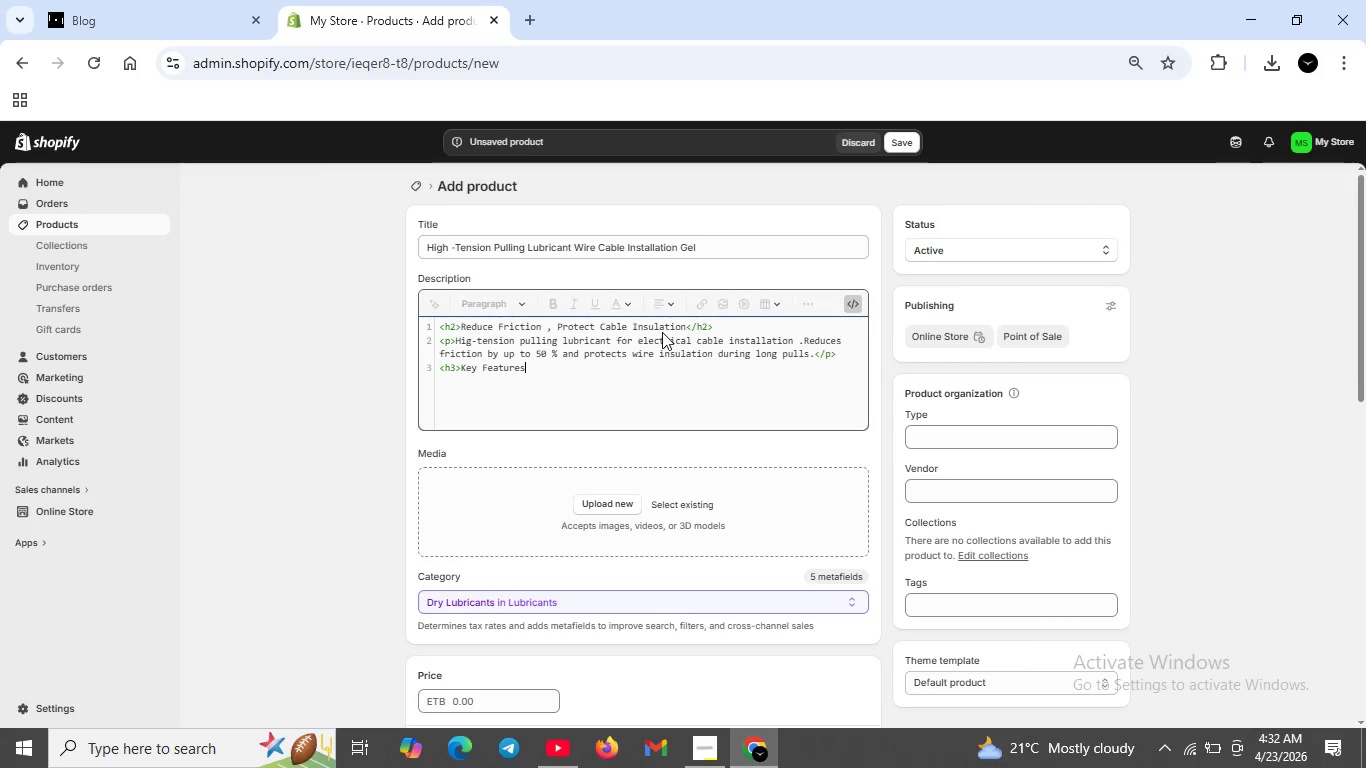 
key(ArrowRight)
 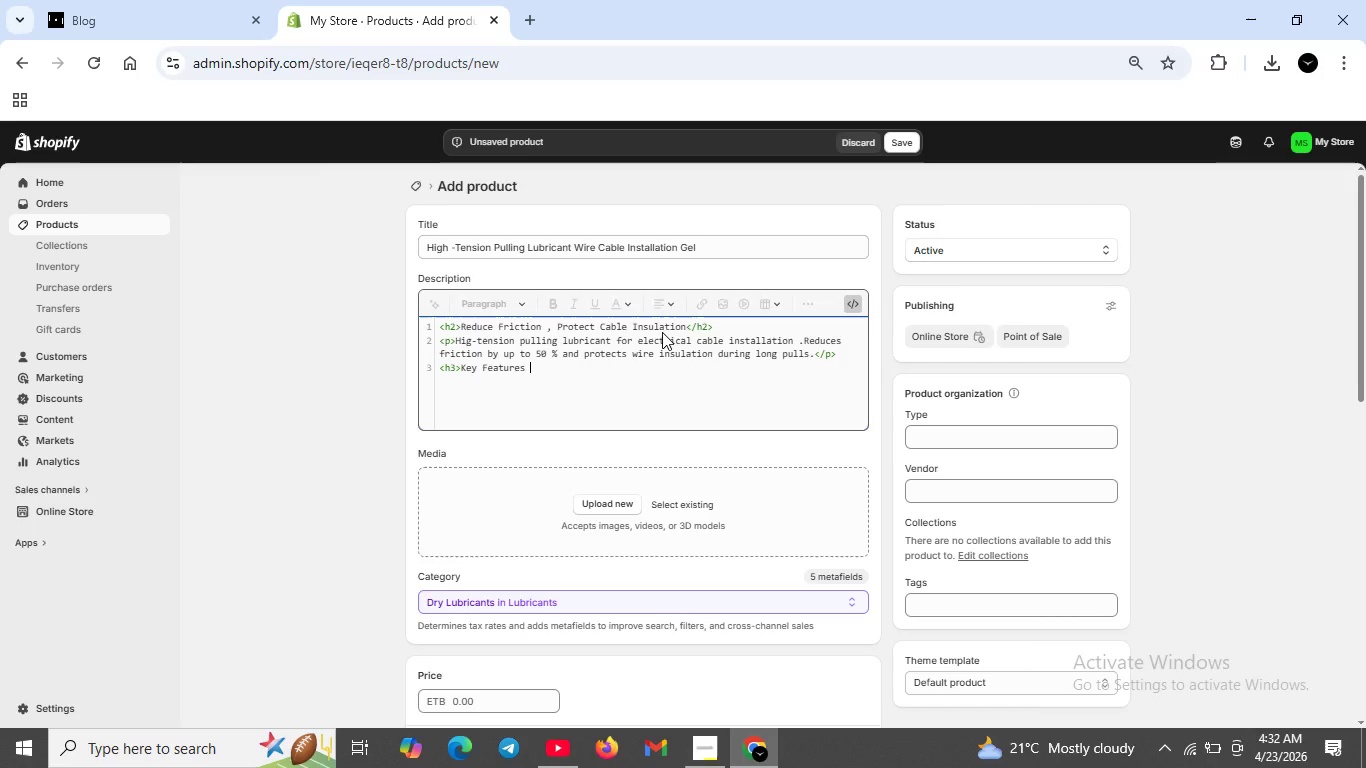 
key(ArrowRight)
 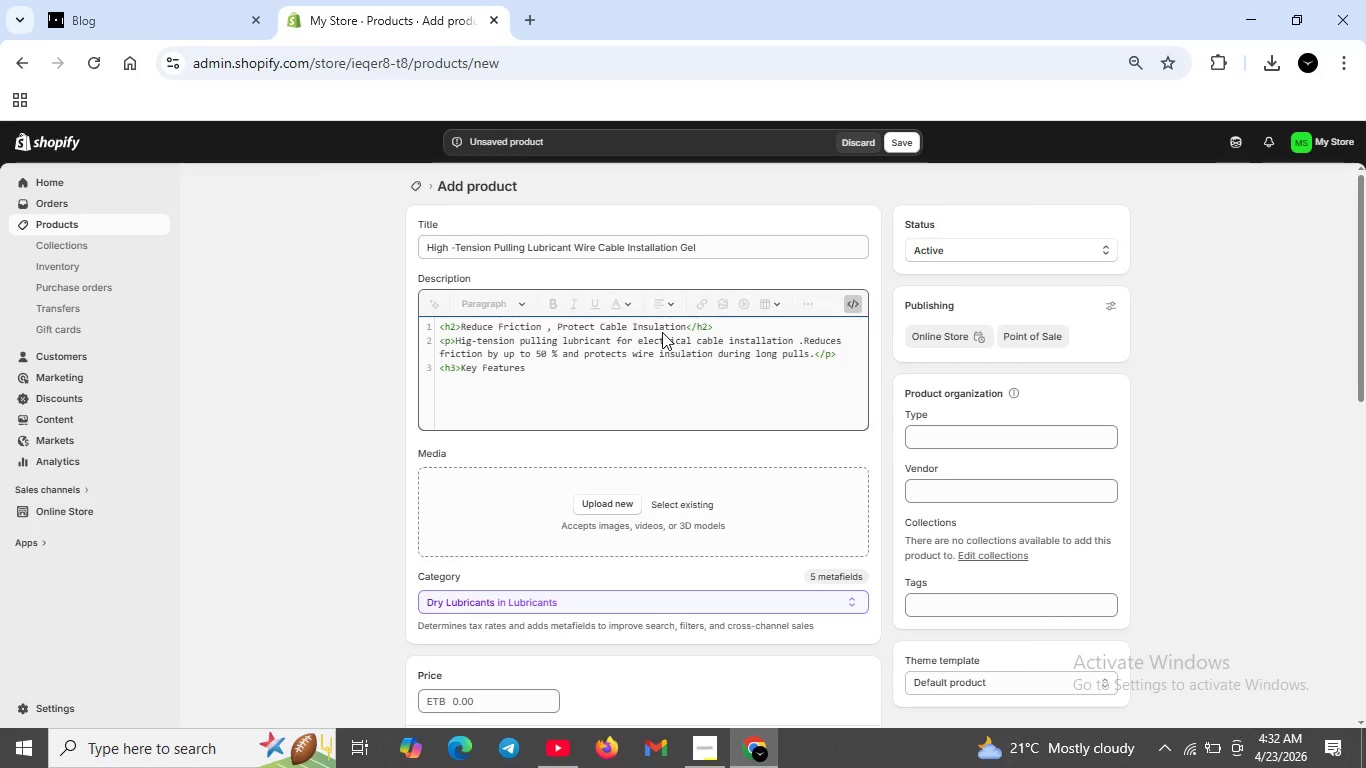 
type(</h3>)
 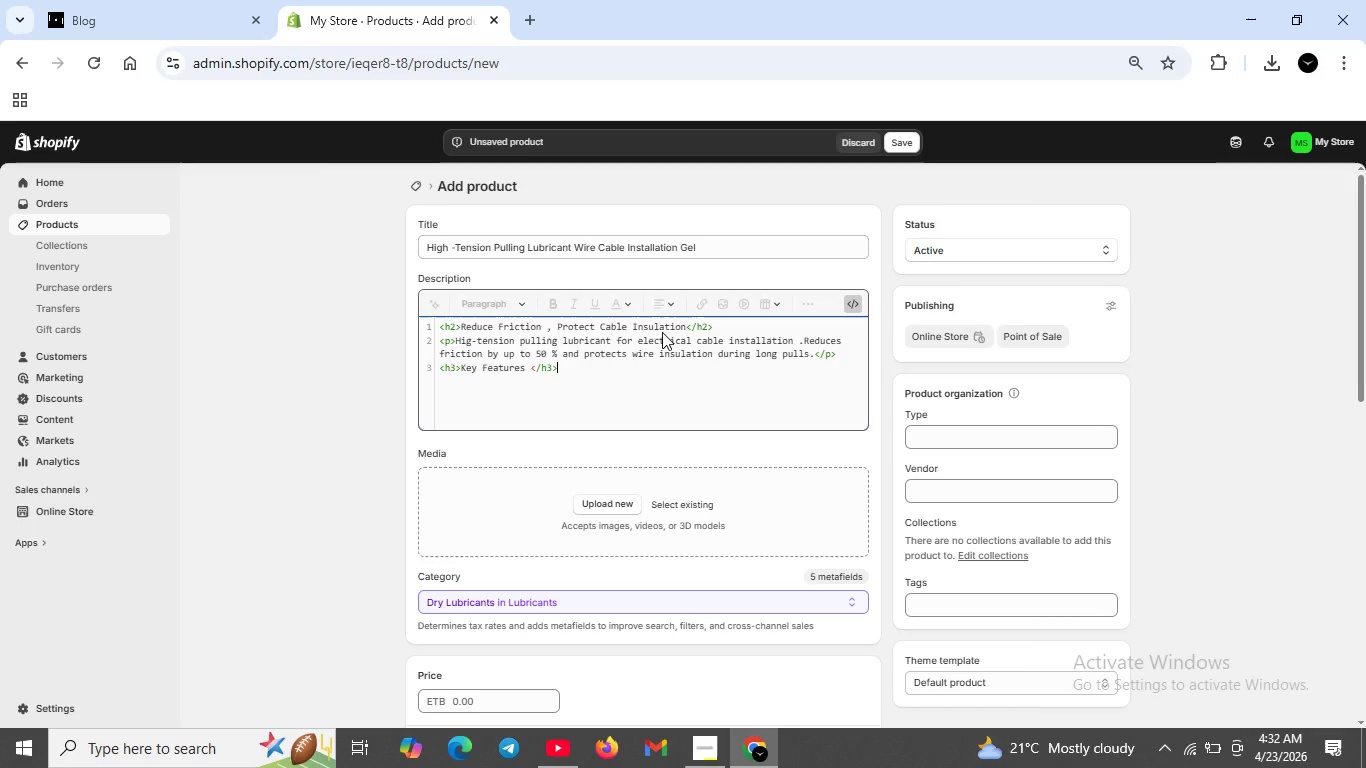 
key(Shift+Enter)
 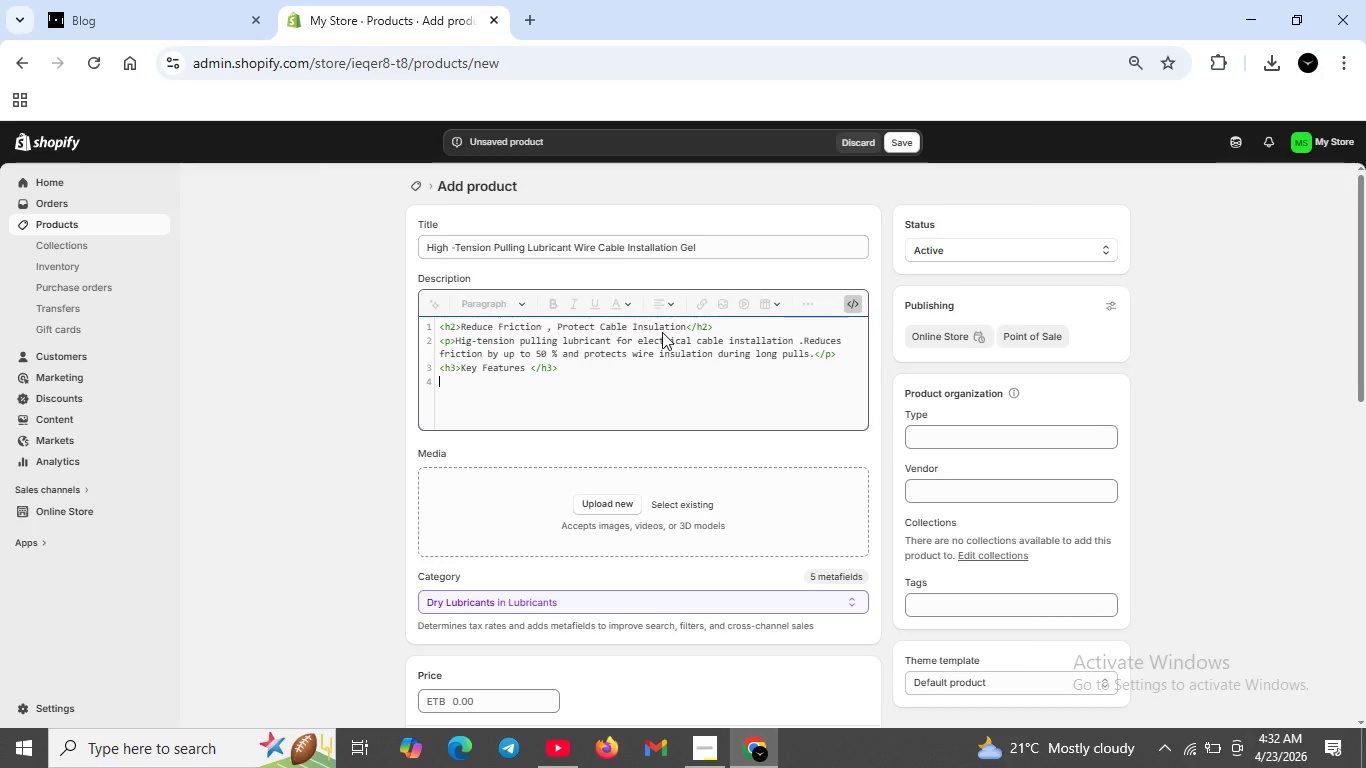 
type(<ul>)
 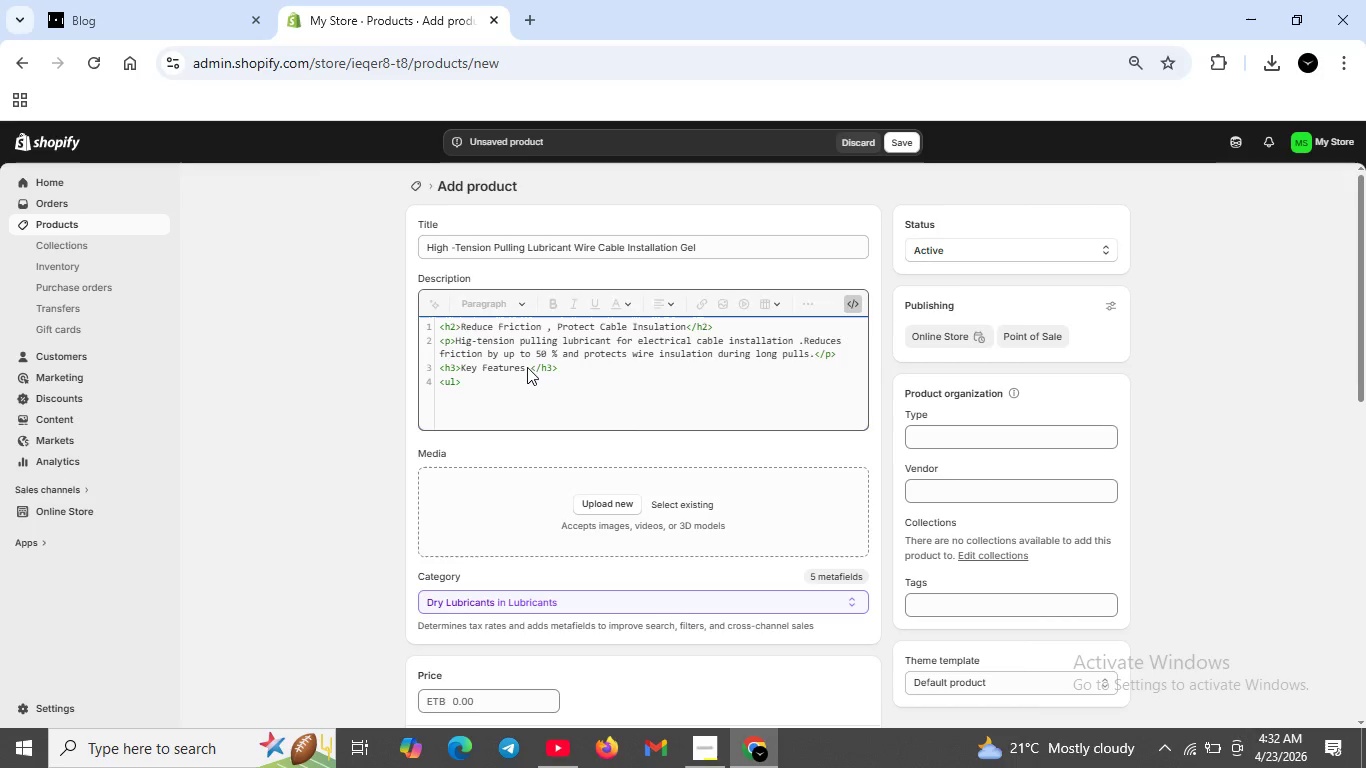 
double_click([535, 369])
 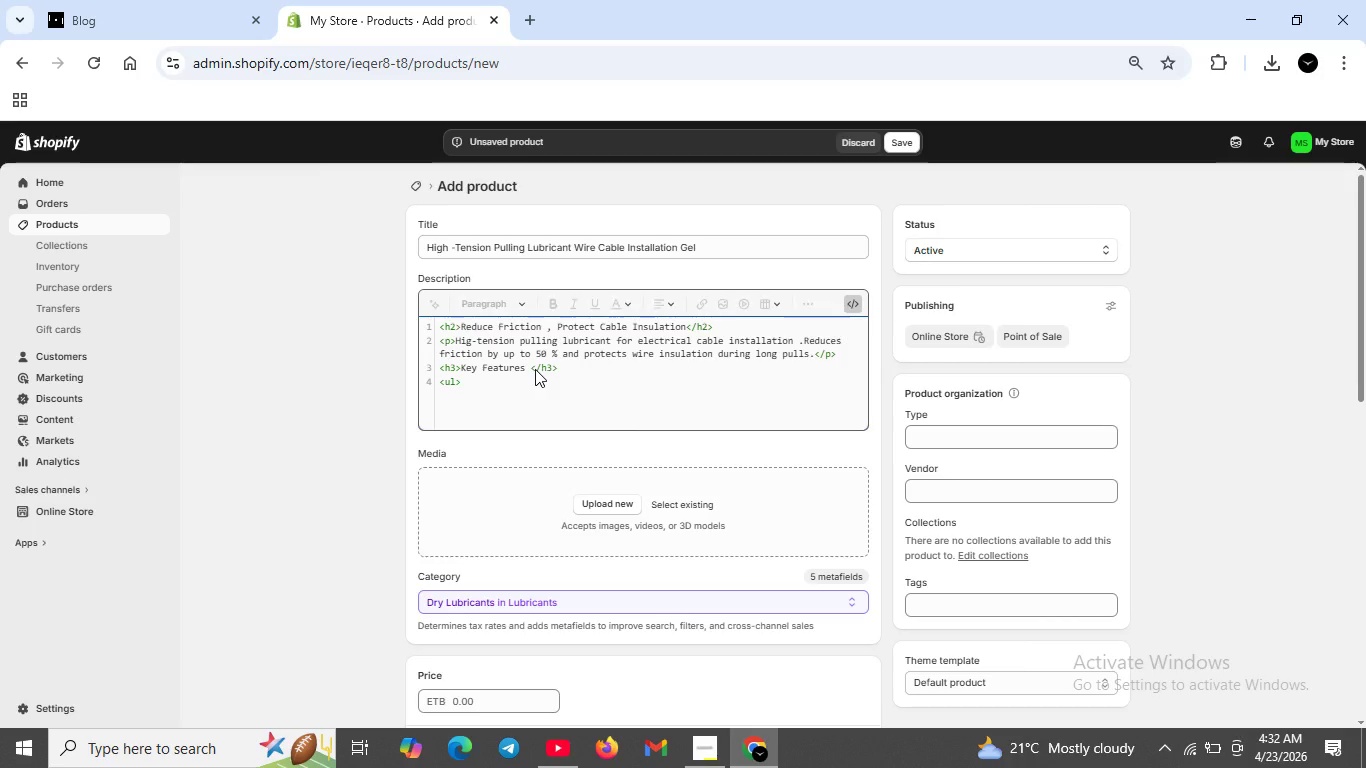 
key(Backspace)
 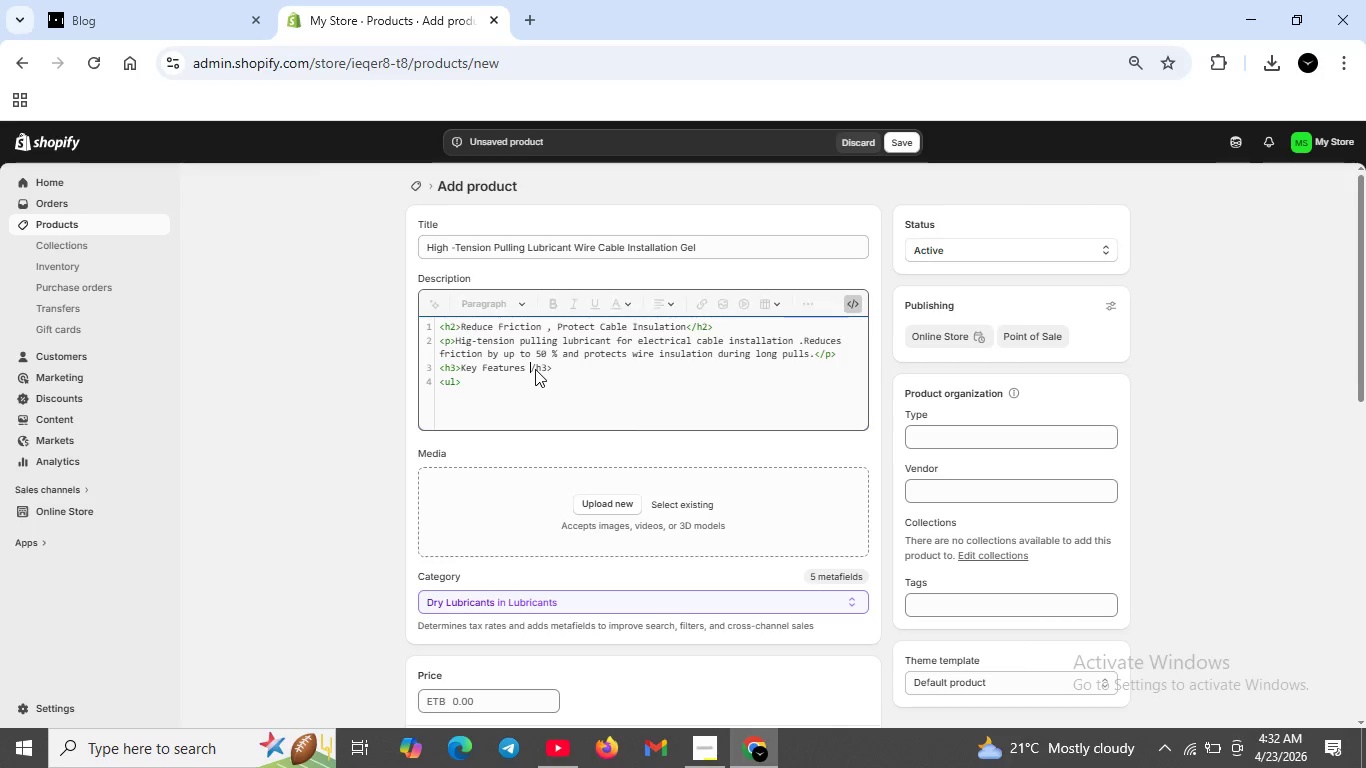 
key(Shift+Comma)
 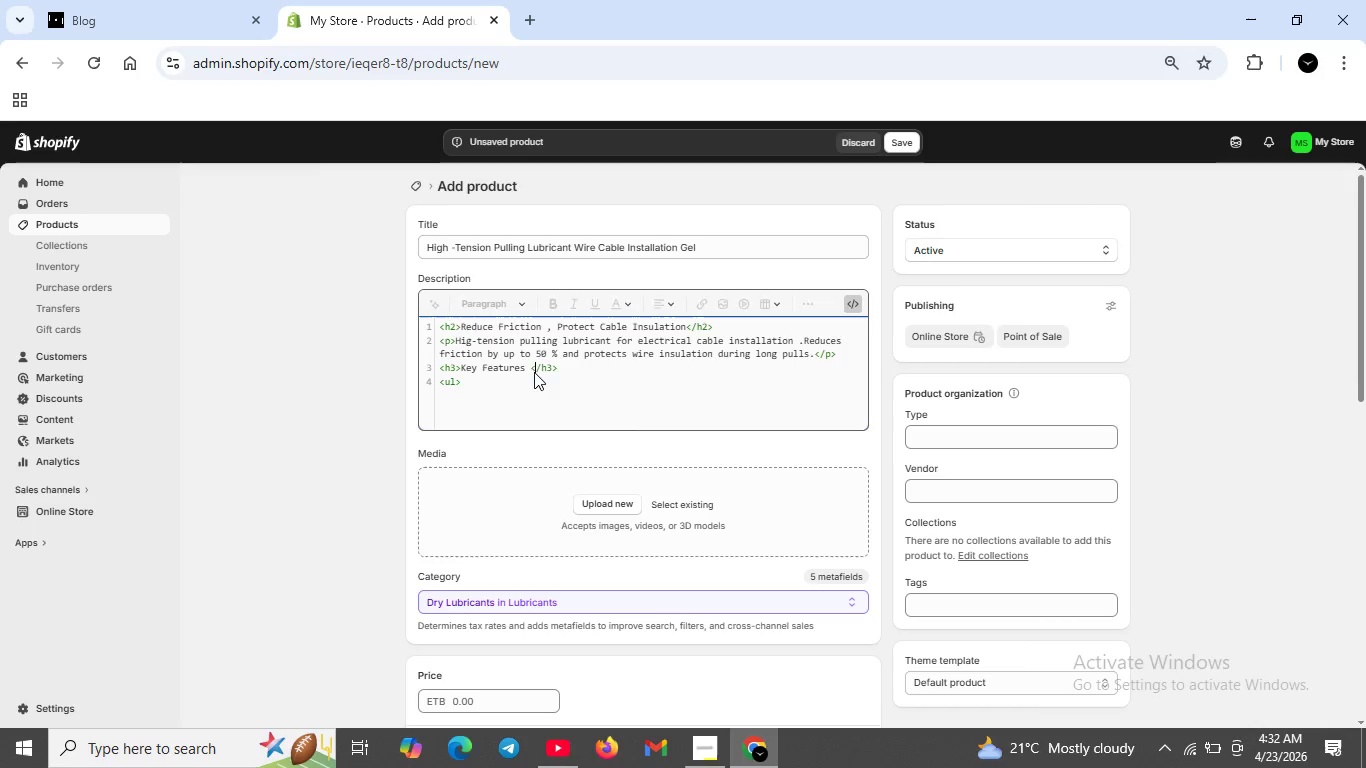 
left_click([529, 368])
 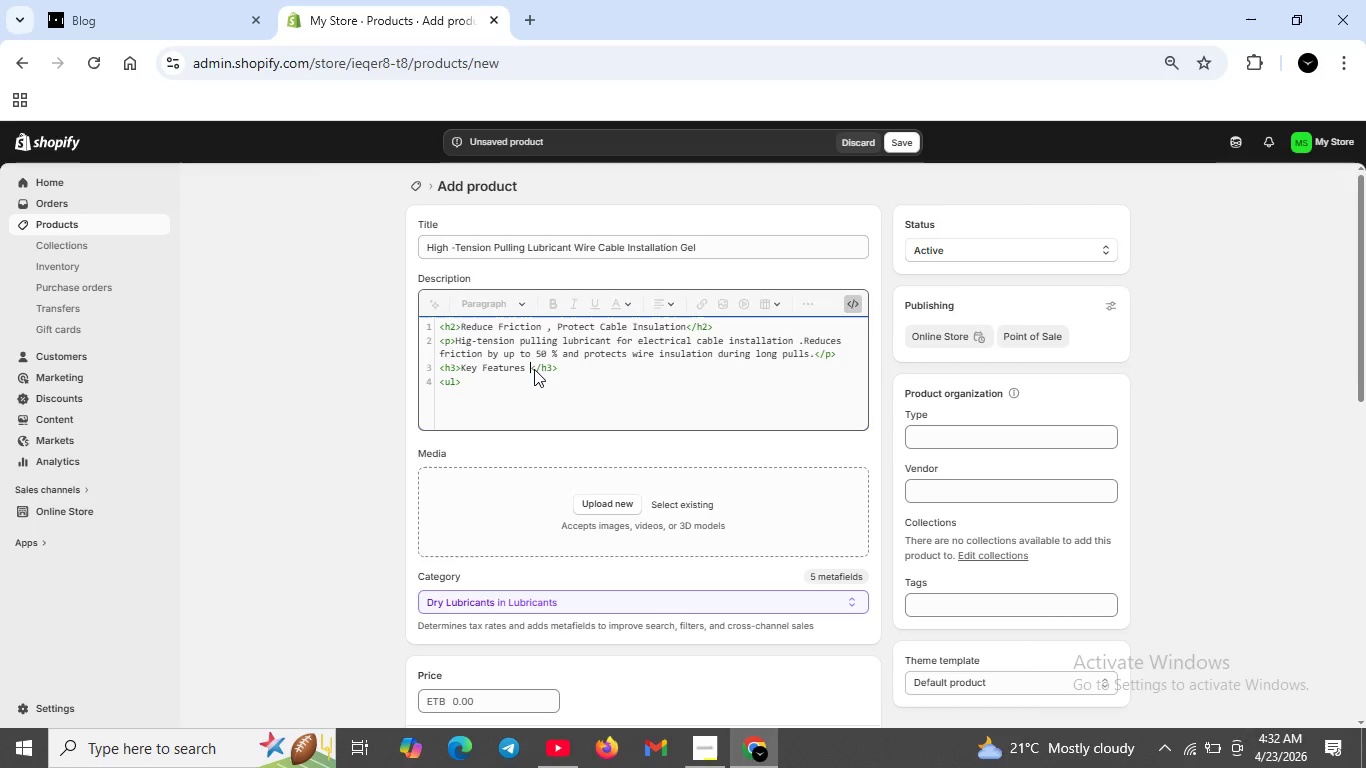 
key(Backspace)
 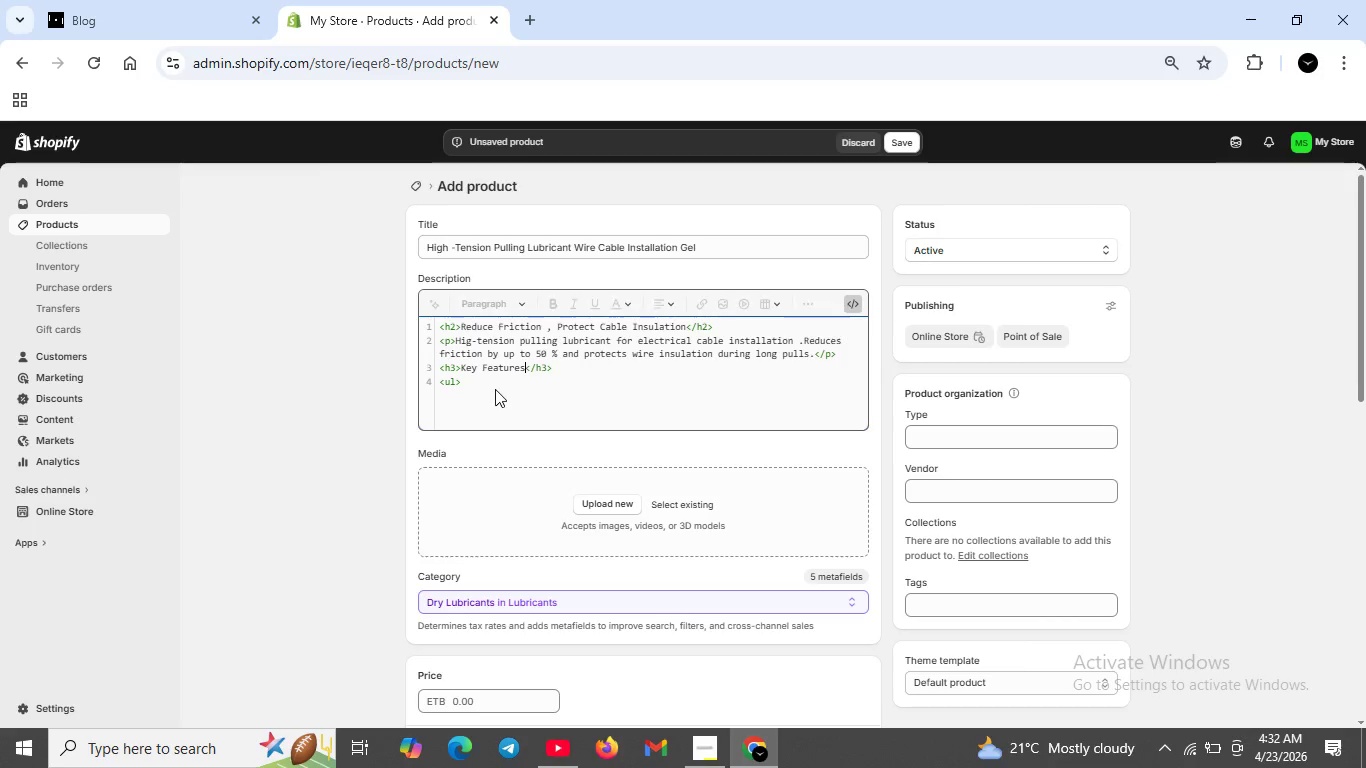 
left_click([493, 389])
 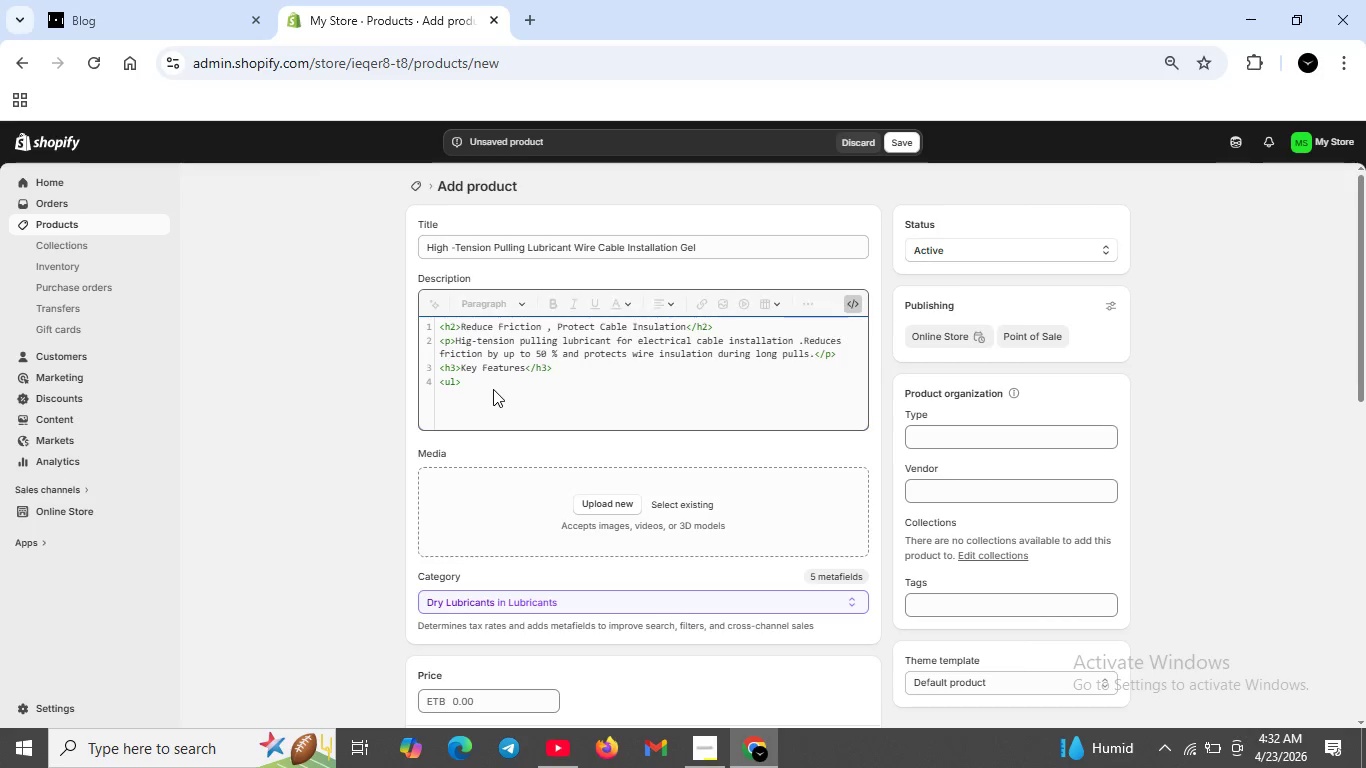 
key(Shift+ShiftRight)
 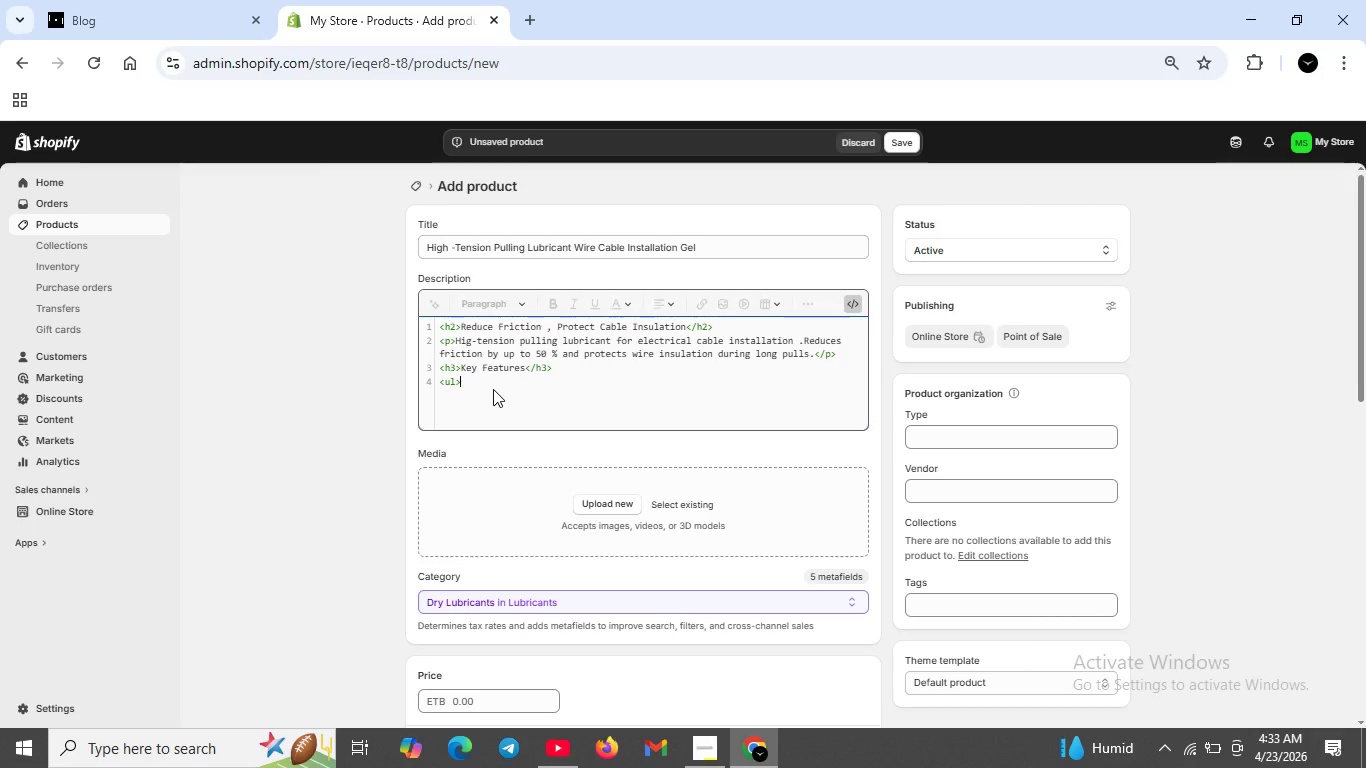 
key(Shift+Enter)
 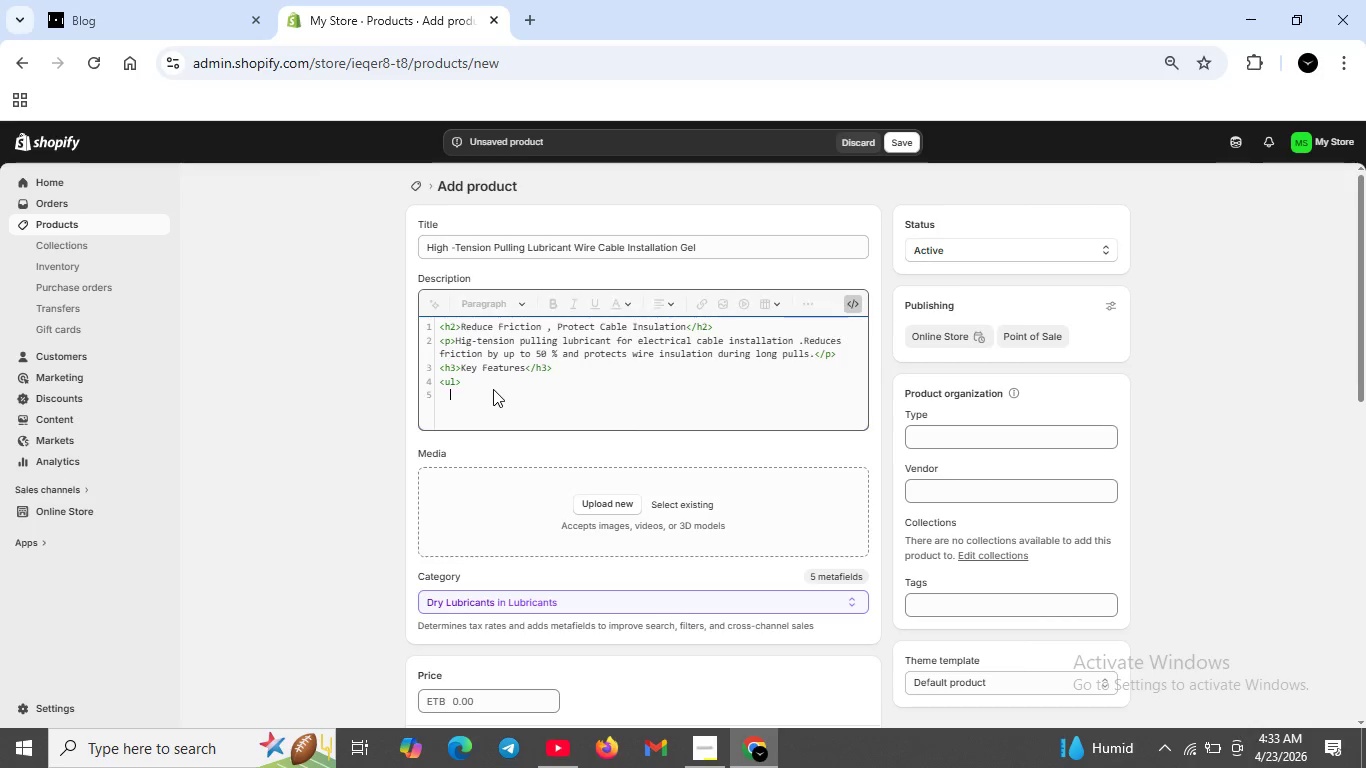 
type(<li>)
 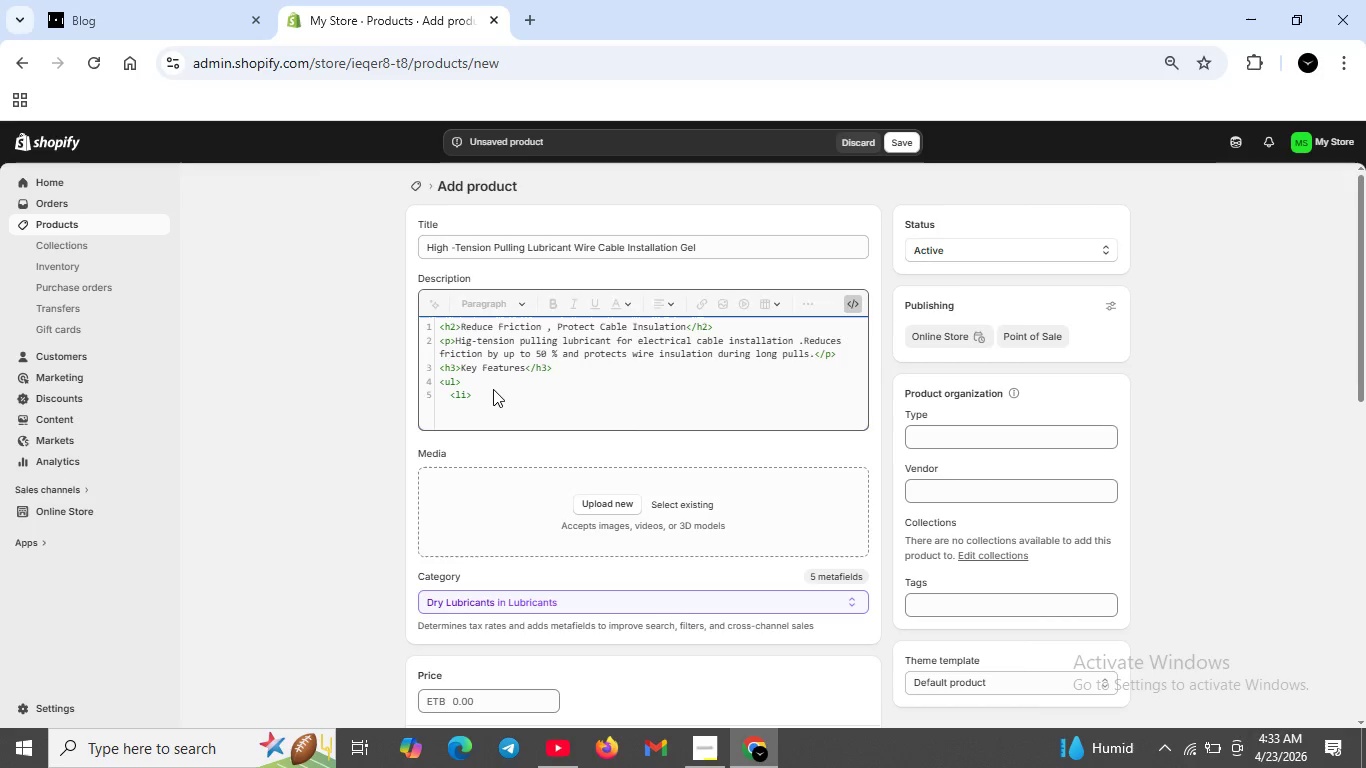 
key(Control+ControlRight)
 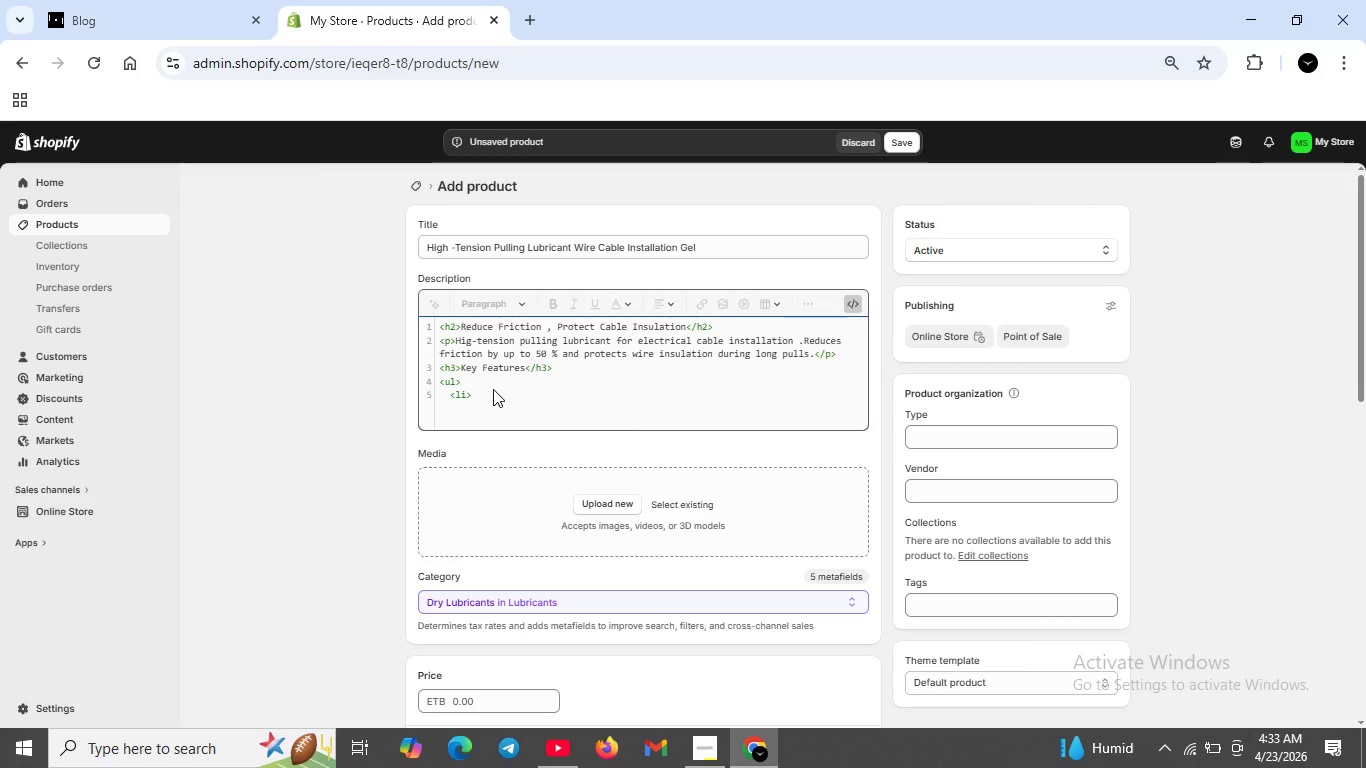 
key(ArrowLeft)
 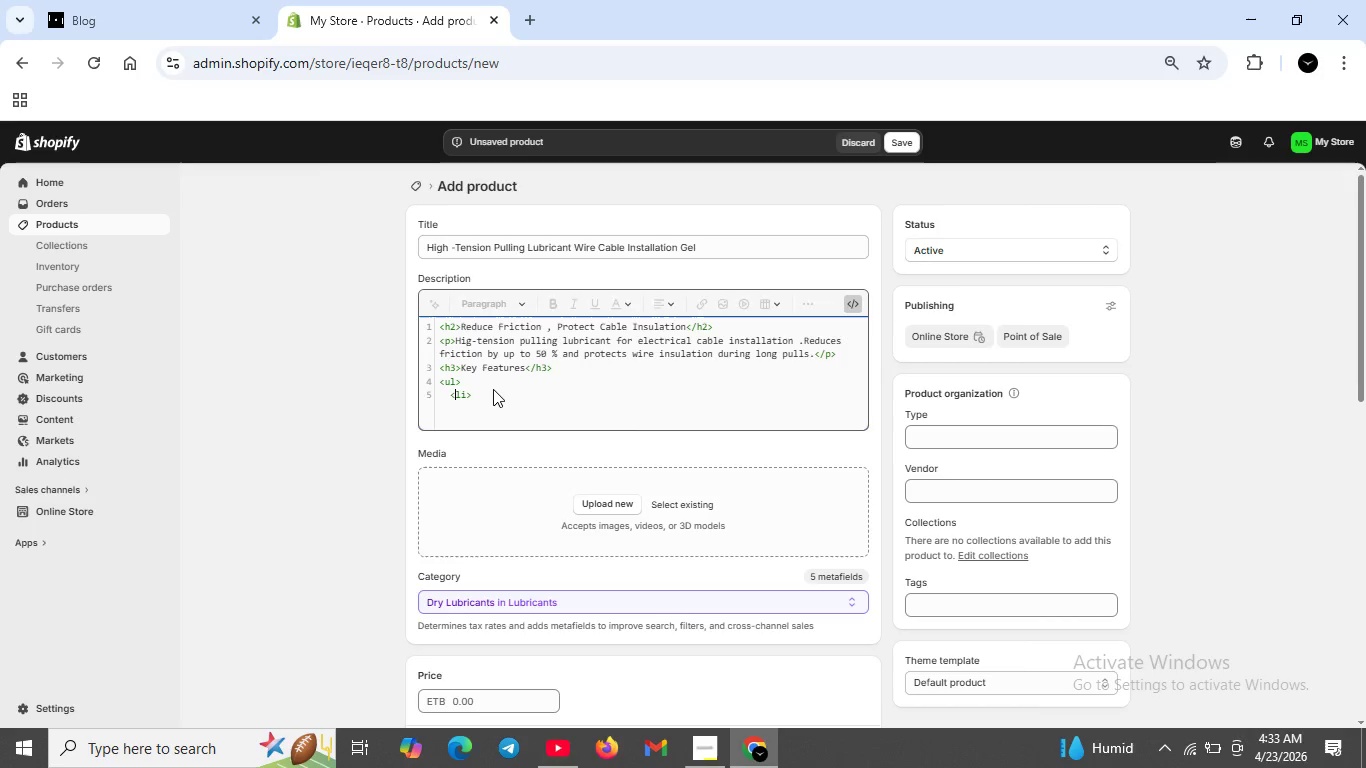 
key(ArrowLeft)
 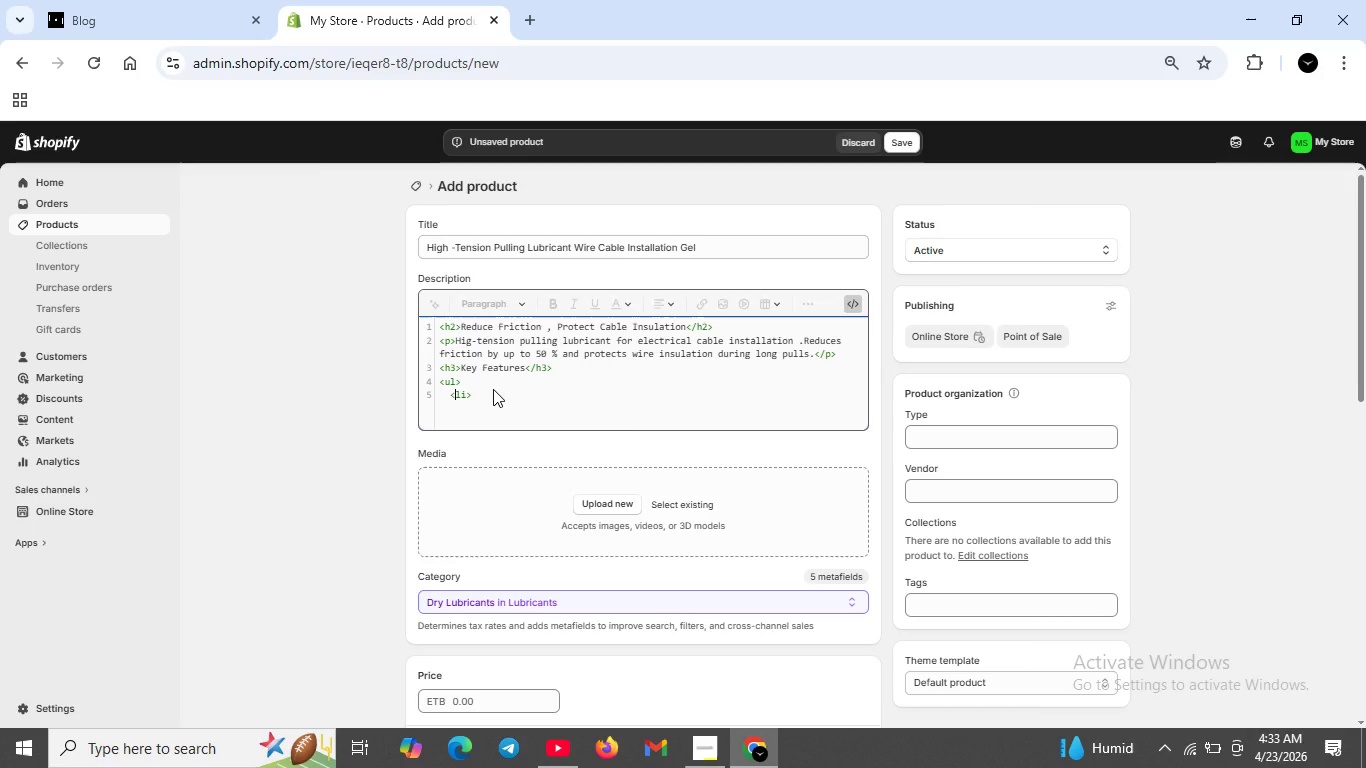 
key(ArrowLeft)
 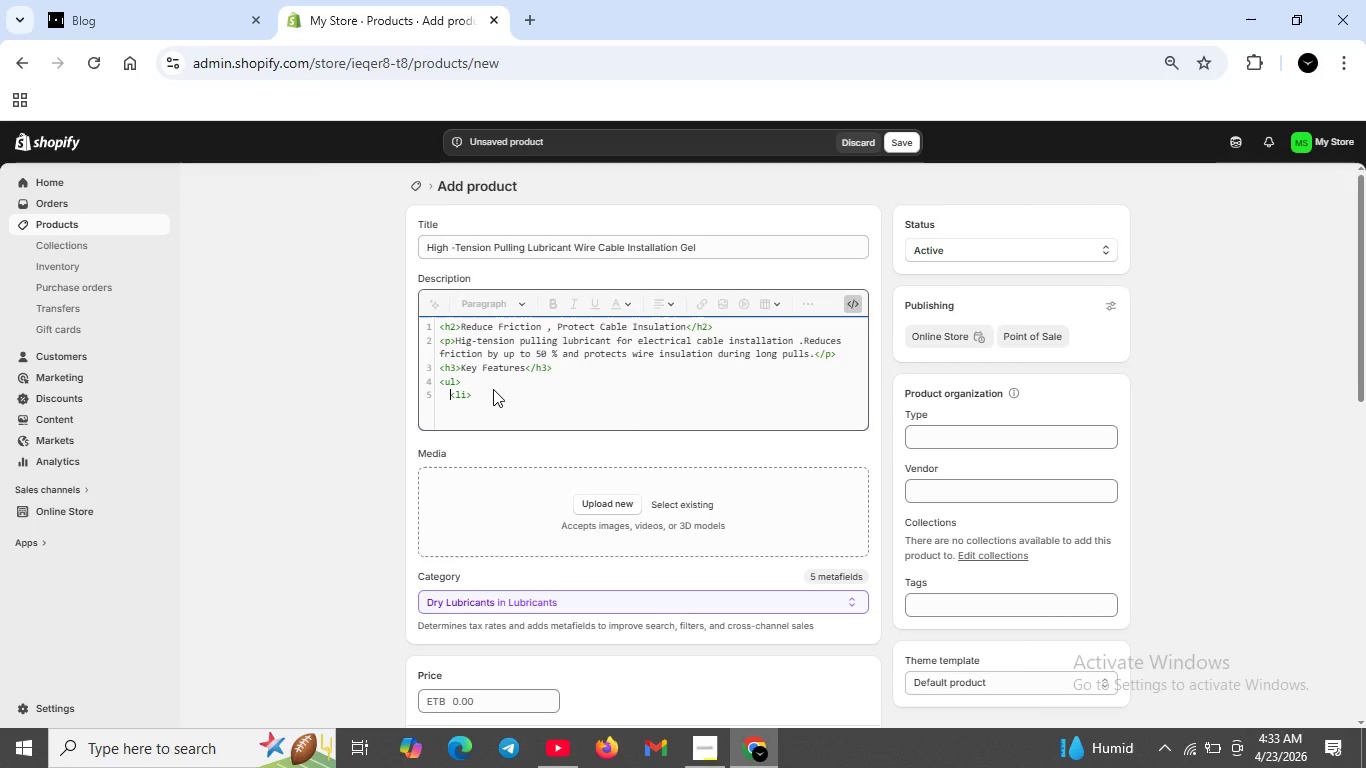 
key(ArrowLeft)
 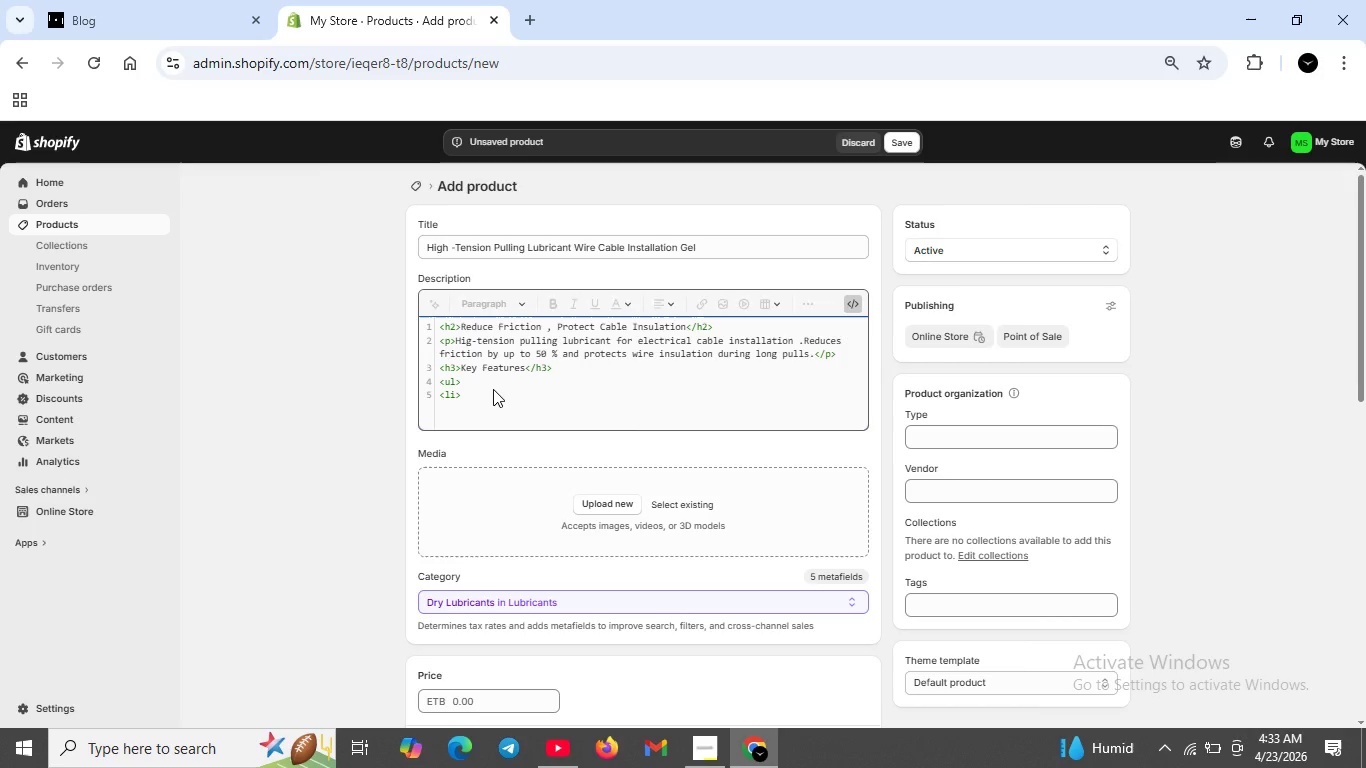 
key(Backspace)
 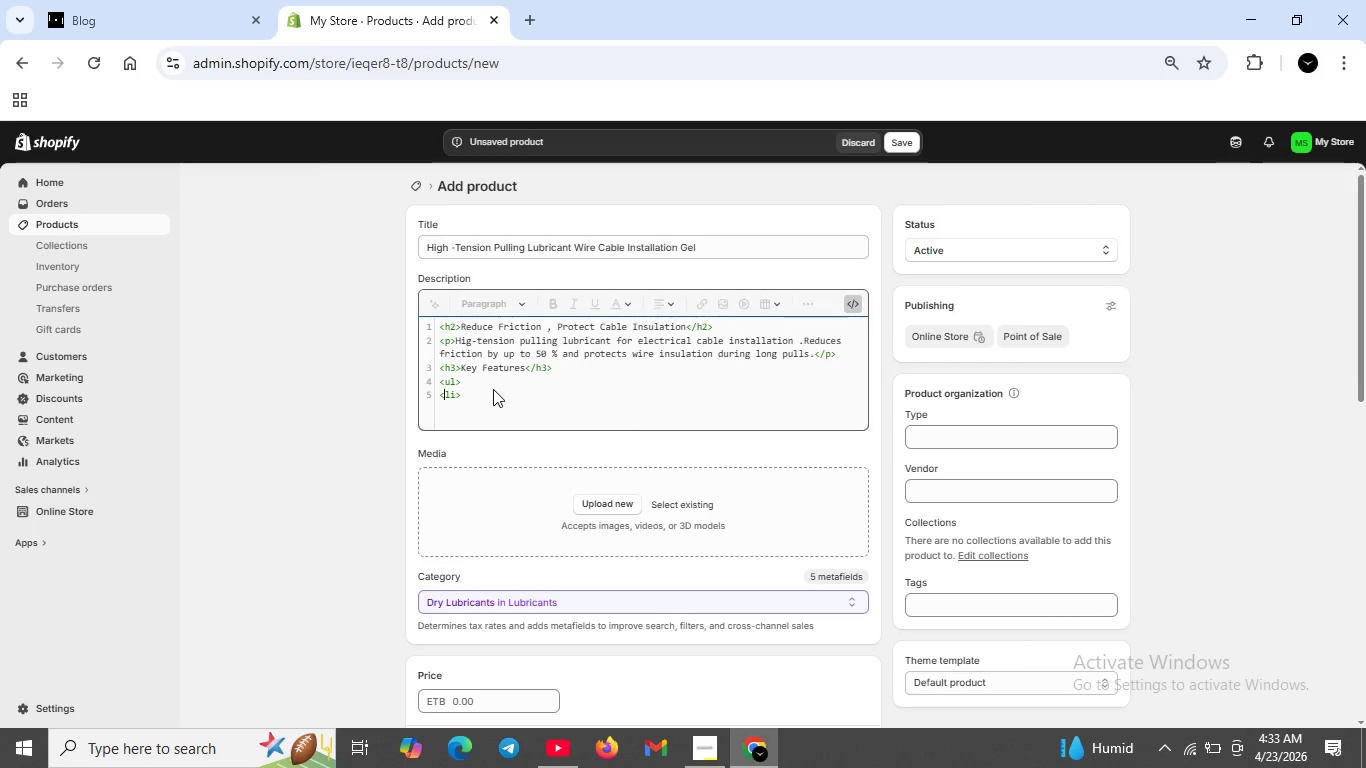 
key(ArrowRight)
 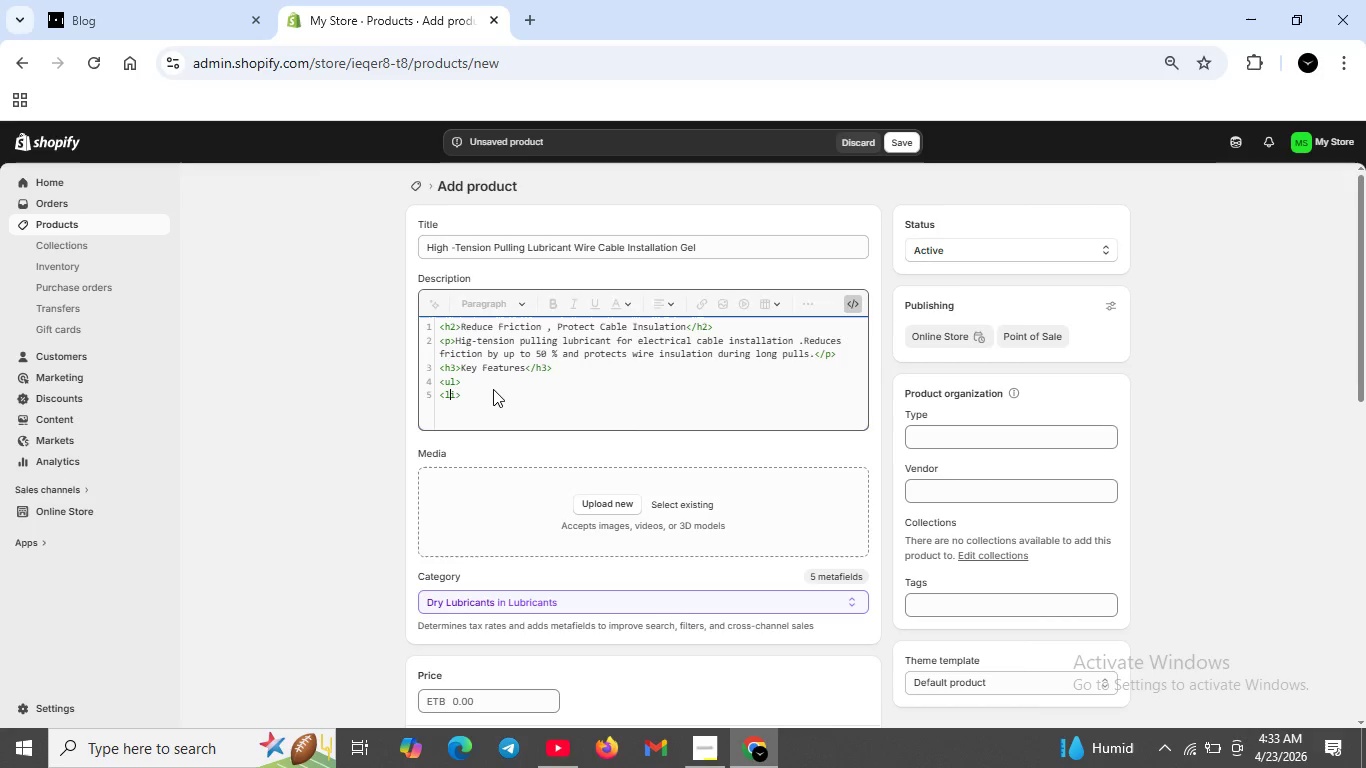 
key(ArrowRight)
 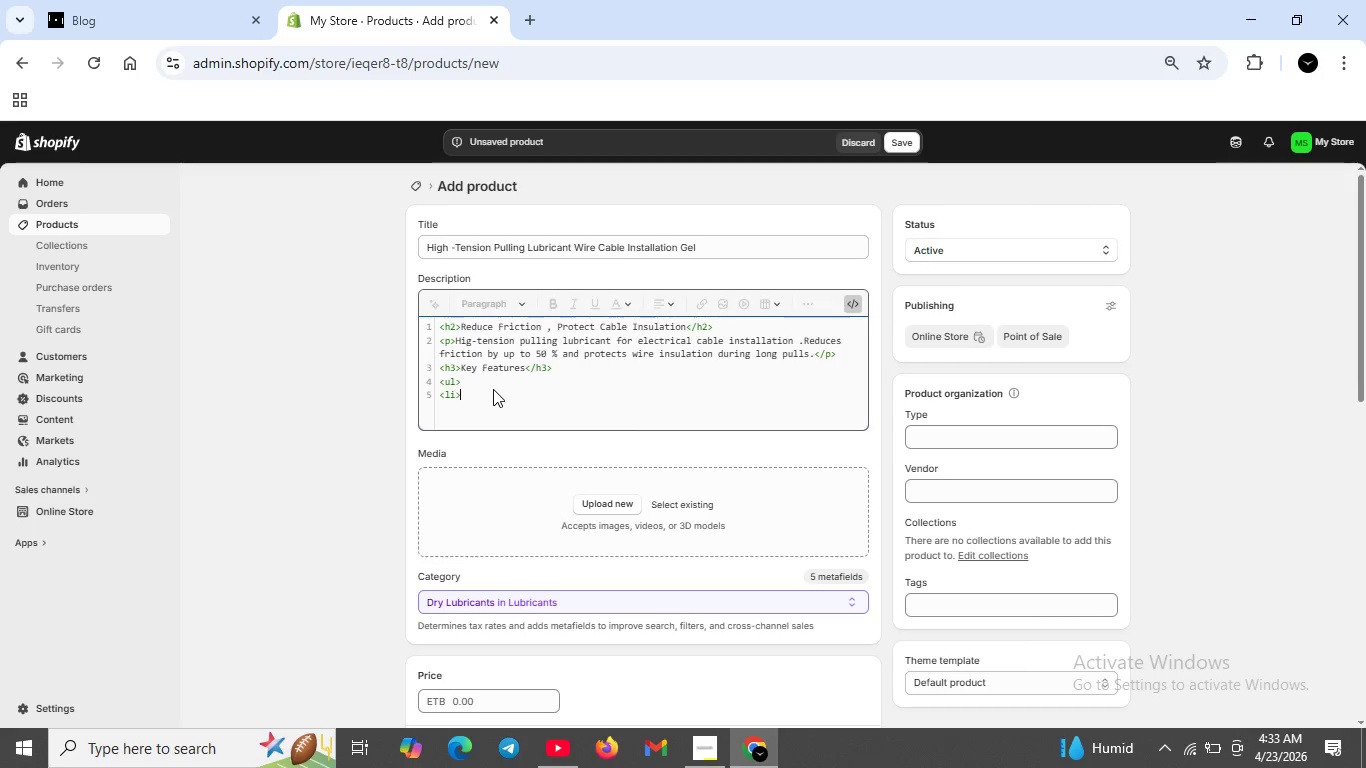 
key(ArrowRight)
 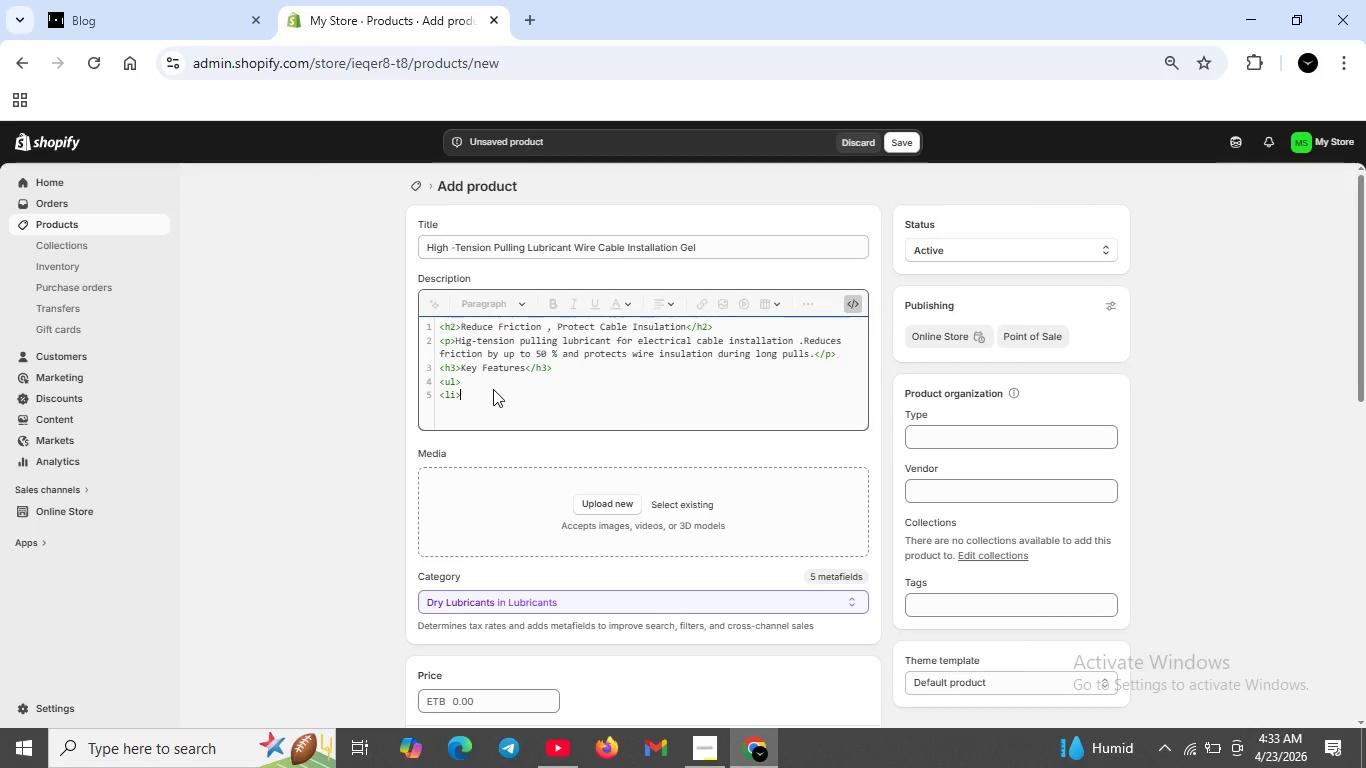 
key(ArrowRight)
 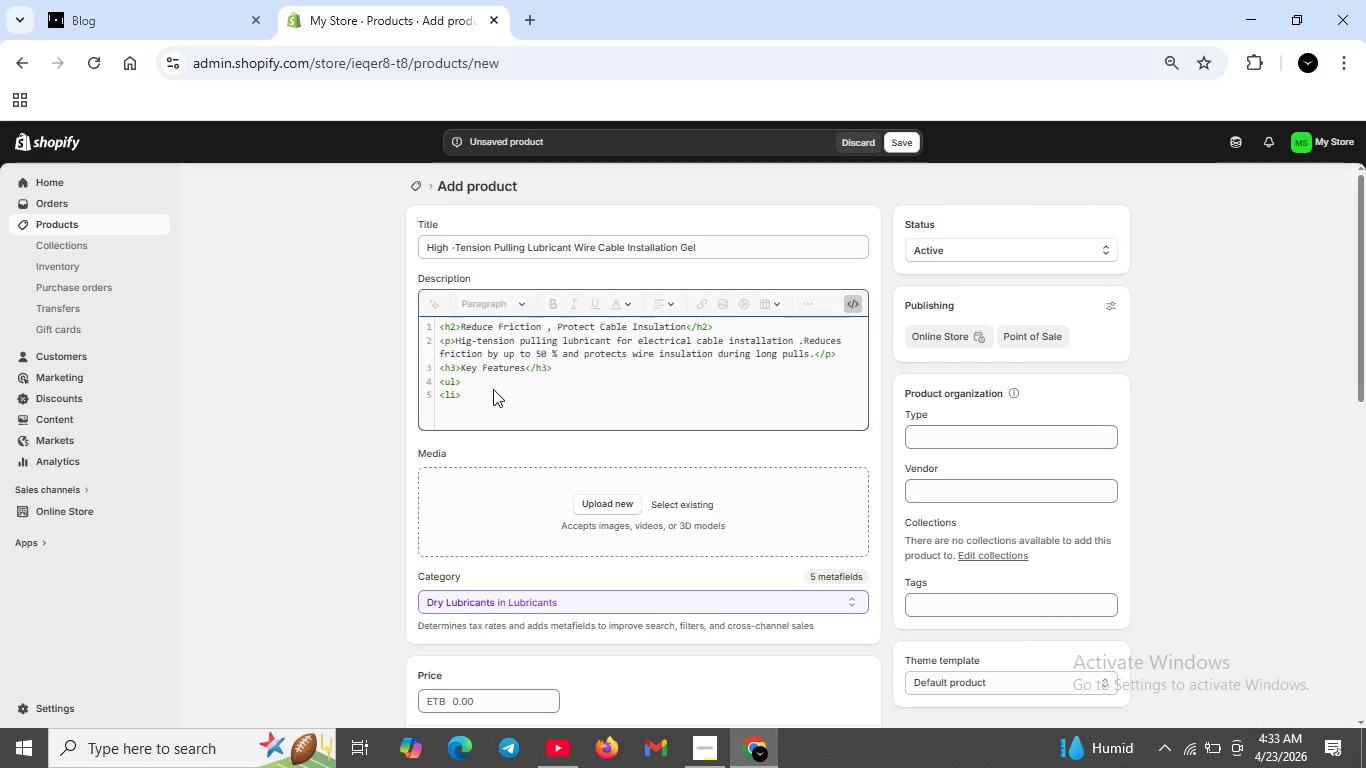 
type(Water based)
 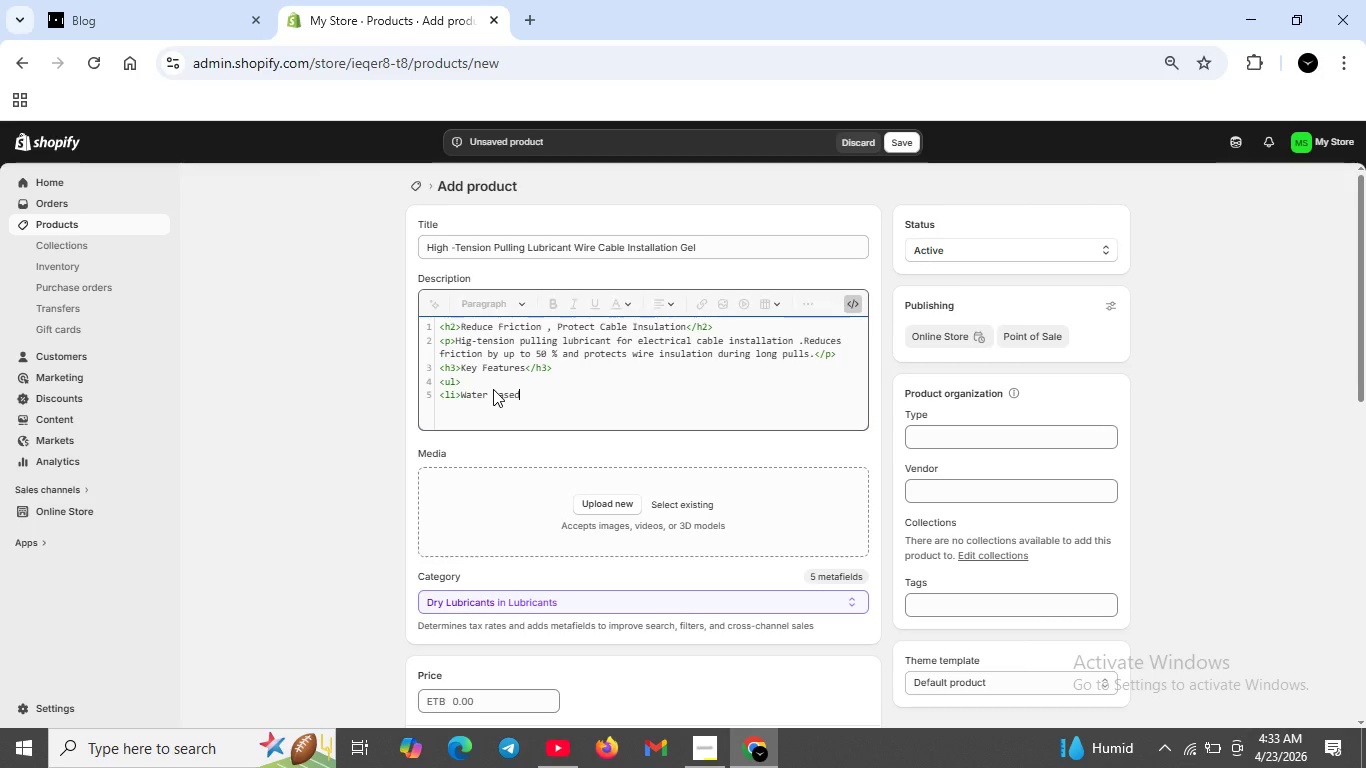 
key(ArrowLeft)
 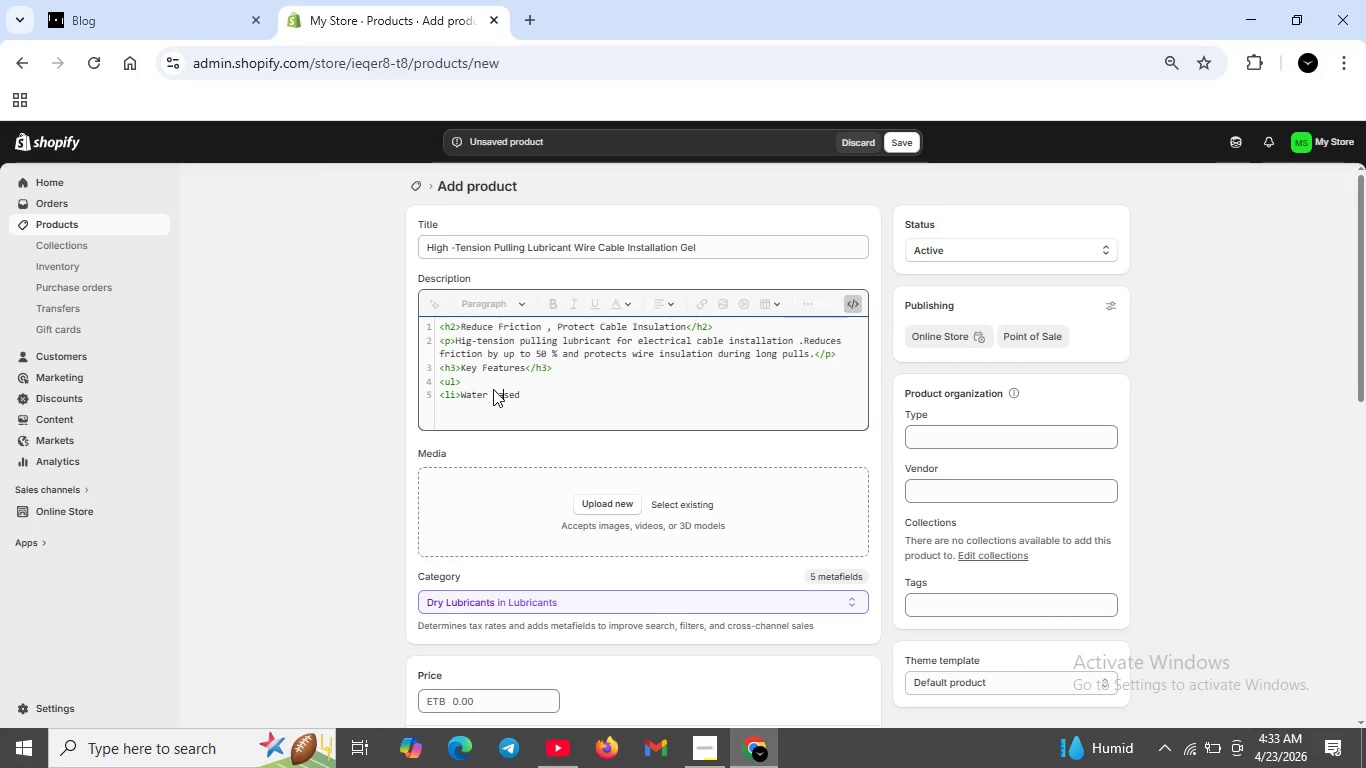 
key(ArrowLeft)
 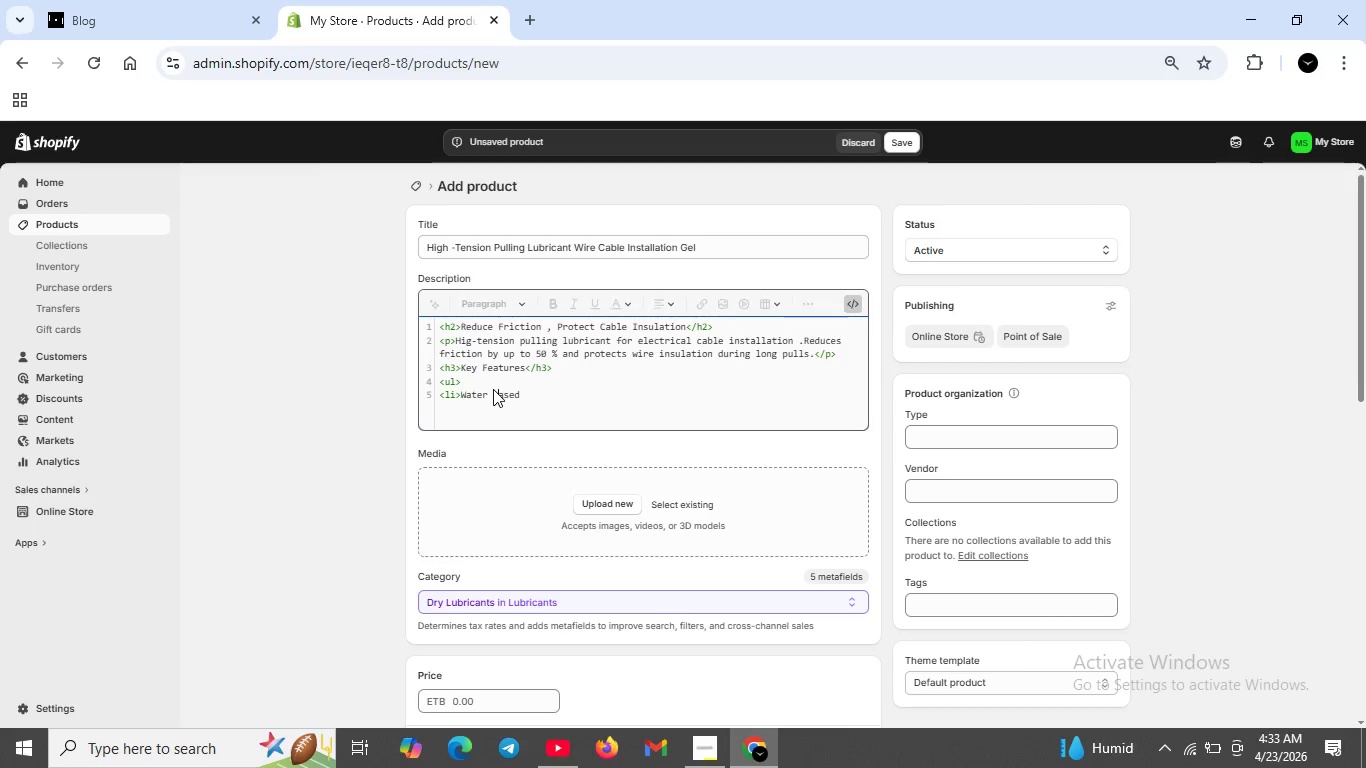 
key(ArrowLeft)
 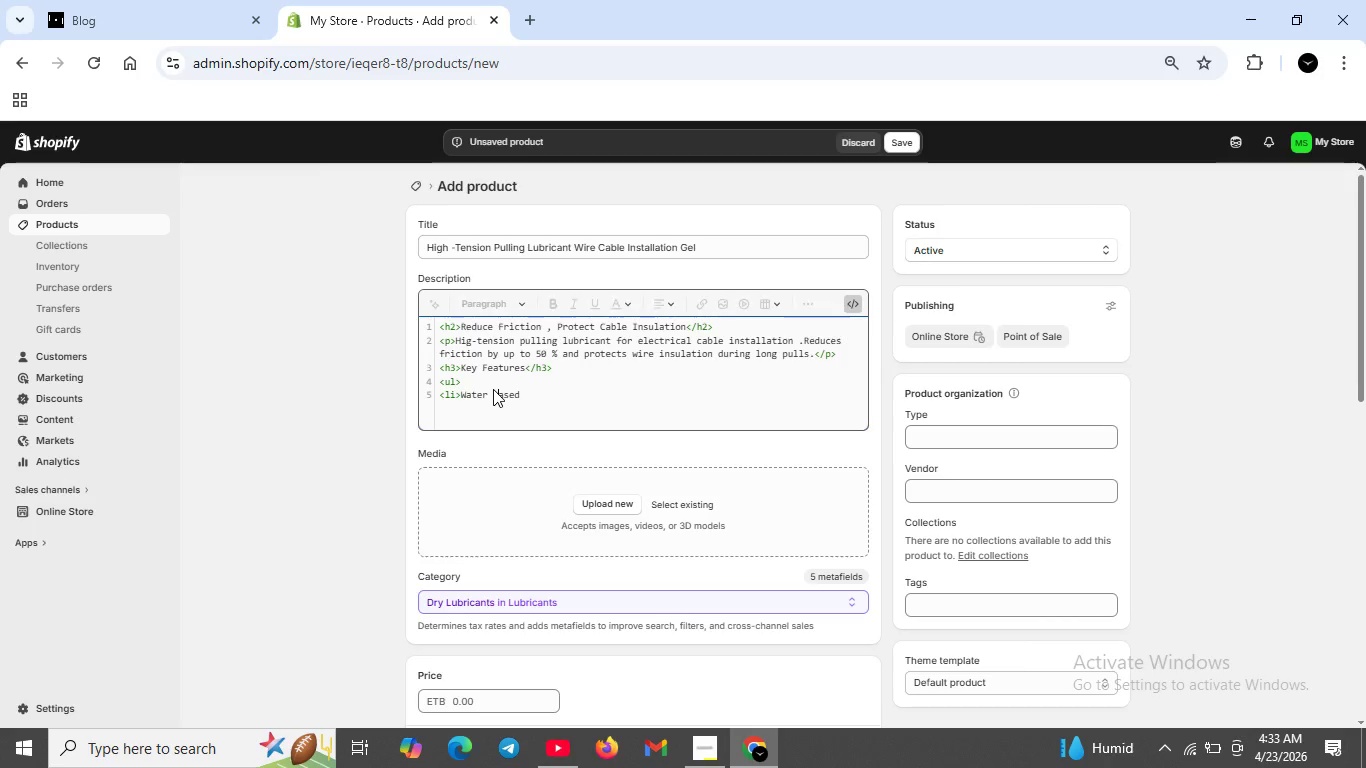 
key(ArrowLeft)
 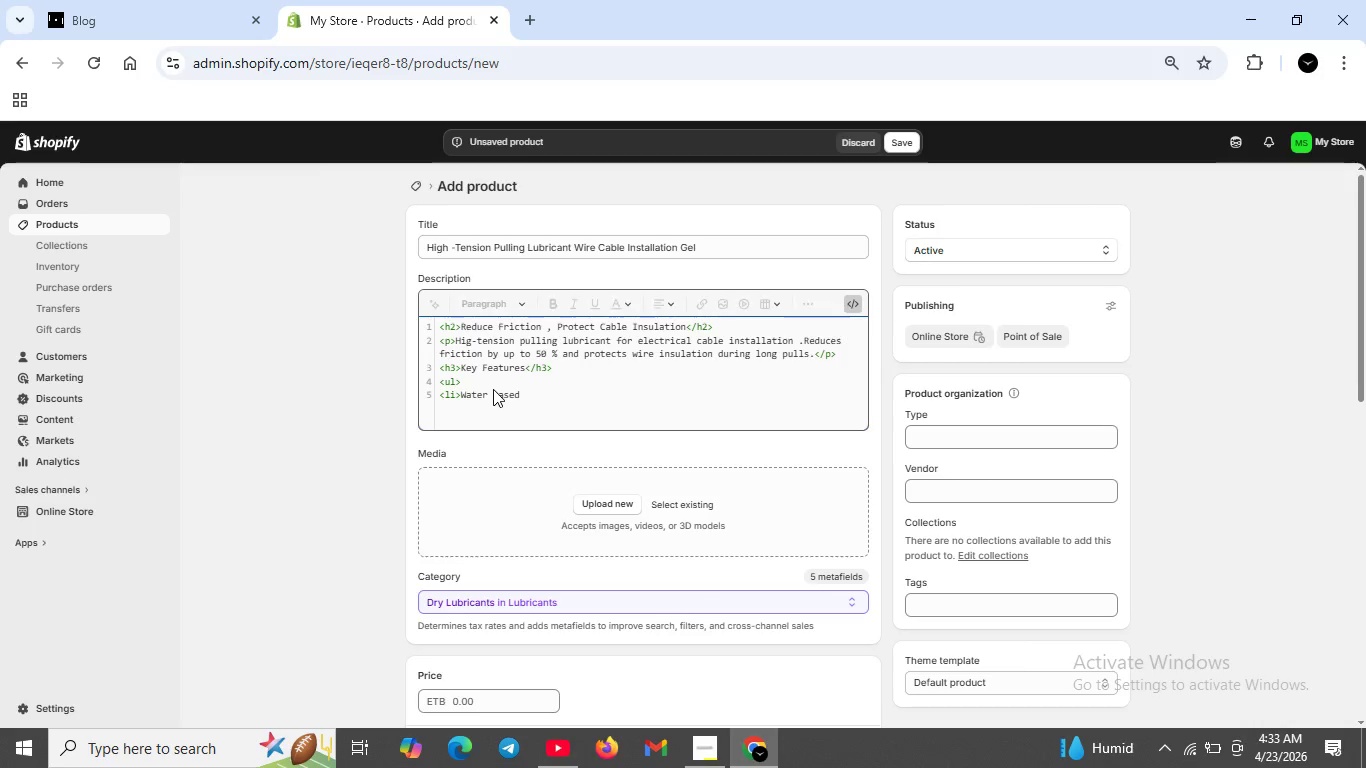 
key(ArrowLeft)
 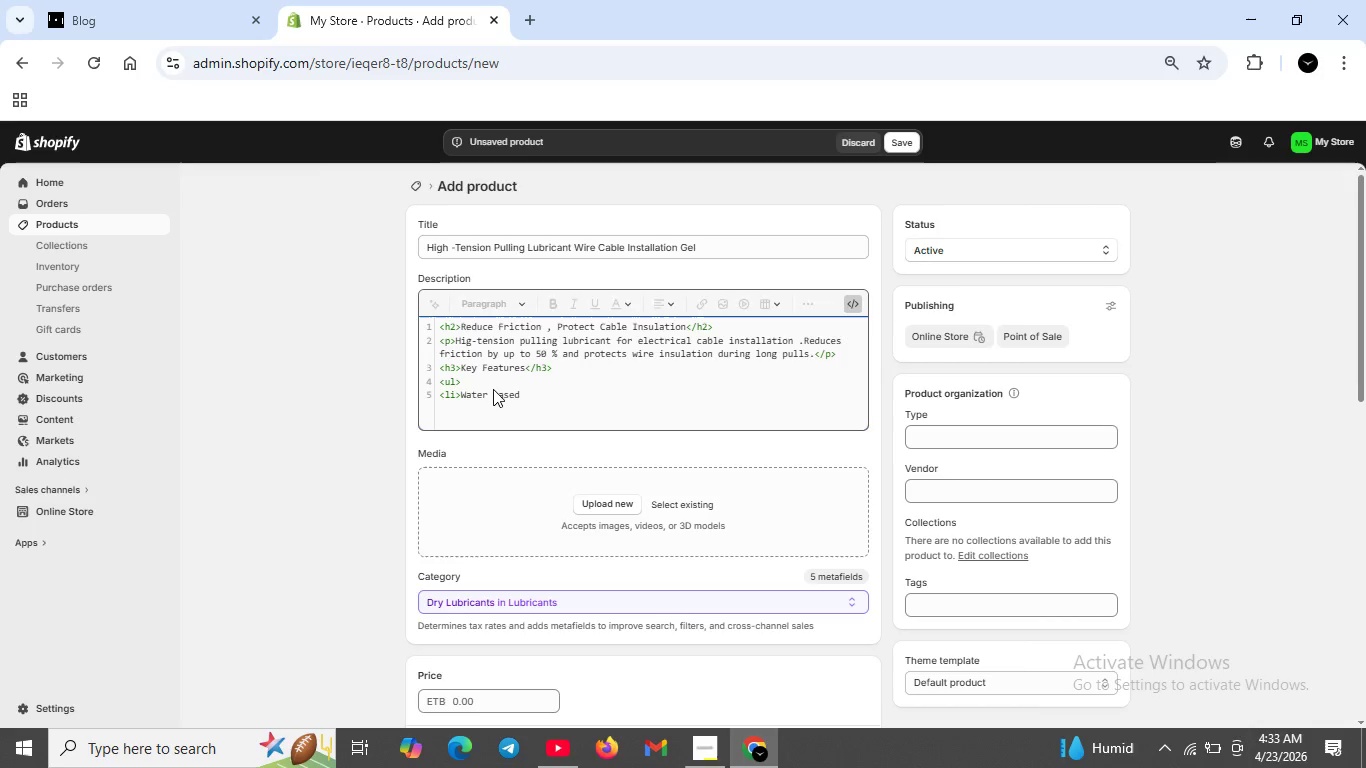 
key(Backspace)
 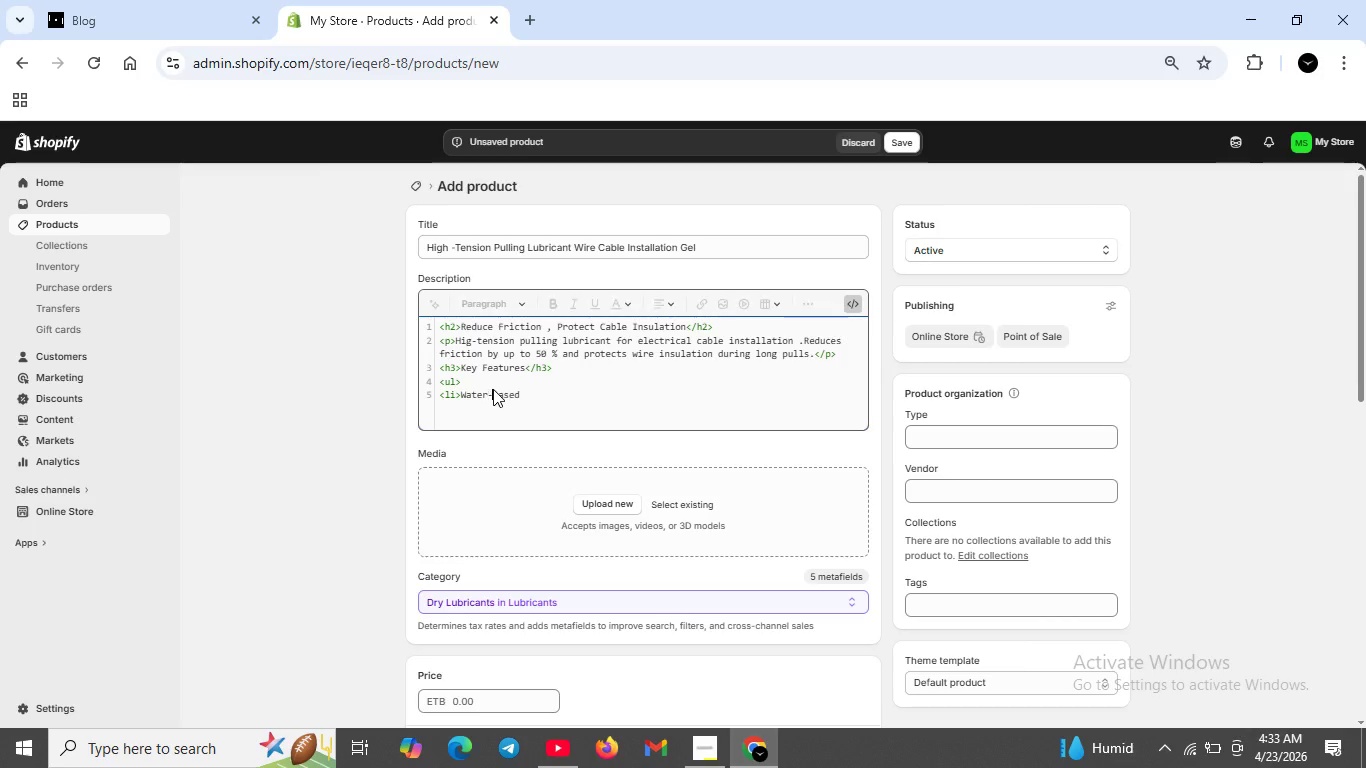 
key(Minus)
 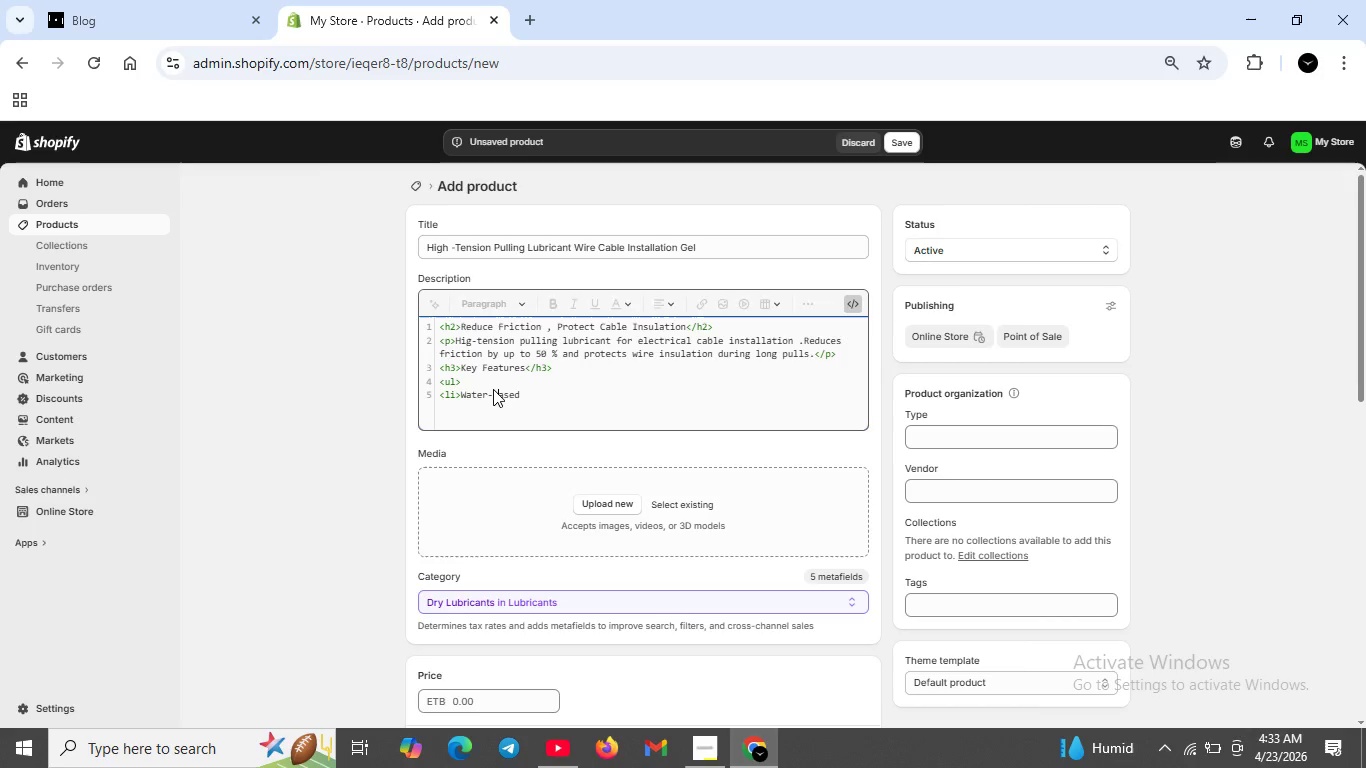 
key(ArrowRight)
 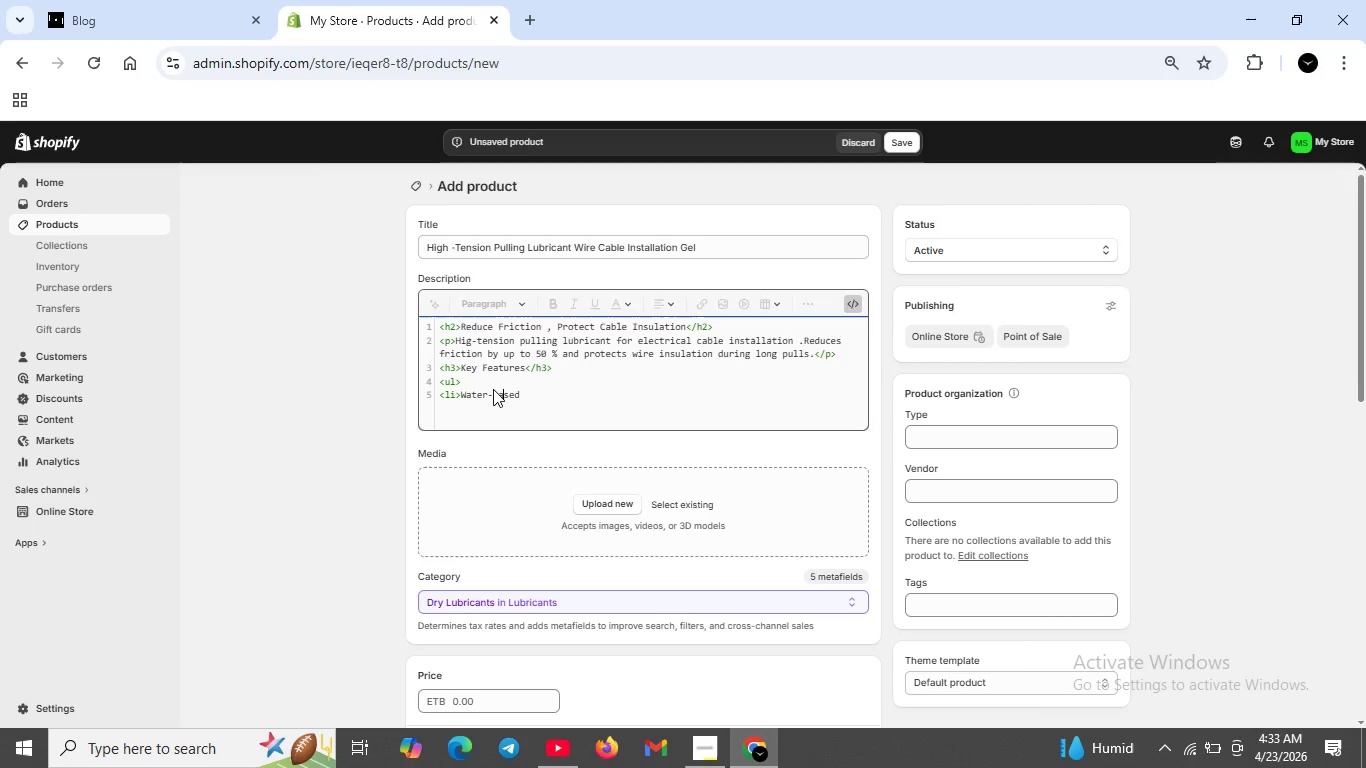 
key(ArrowRight)
 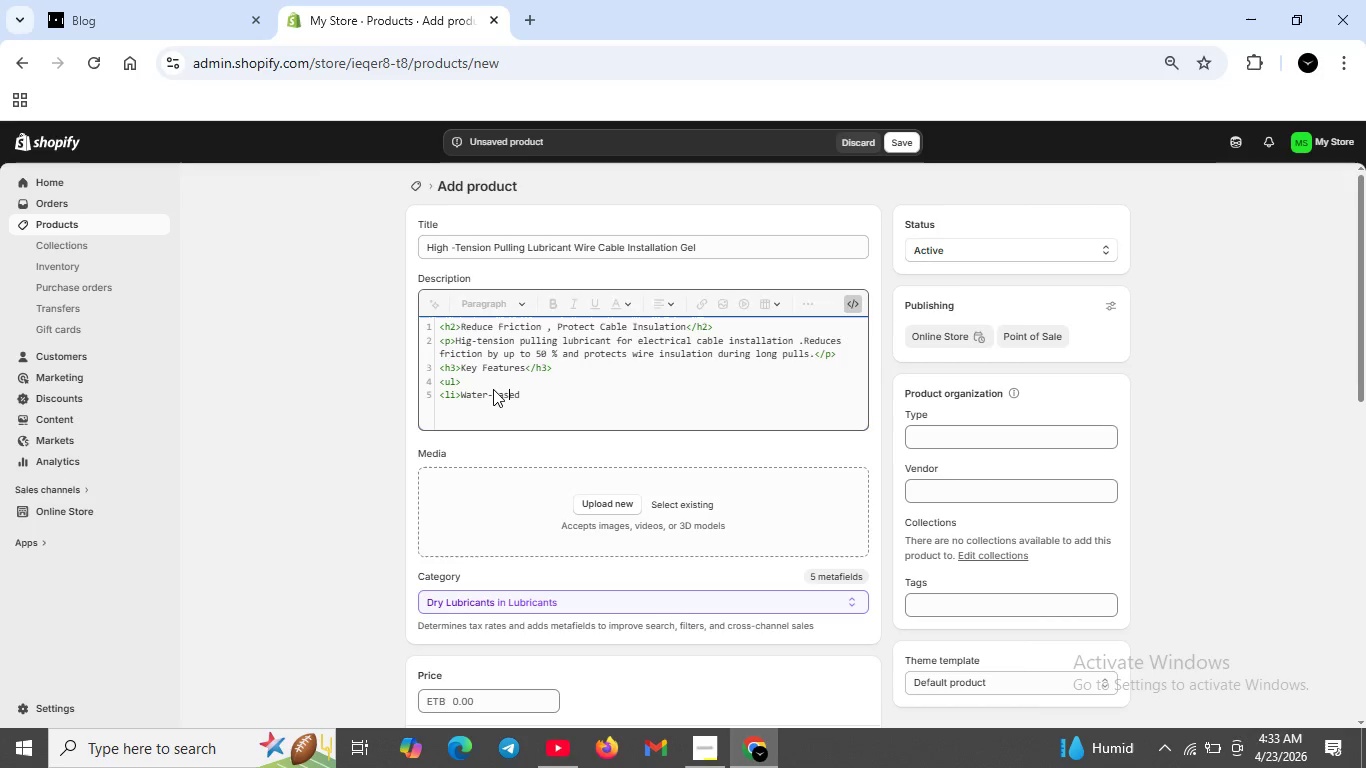 
key(ArrowRight)
 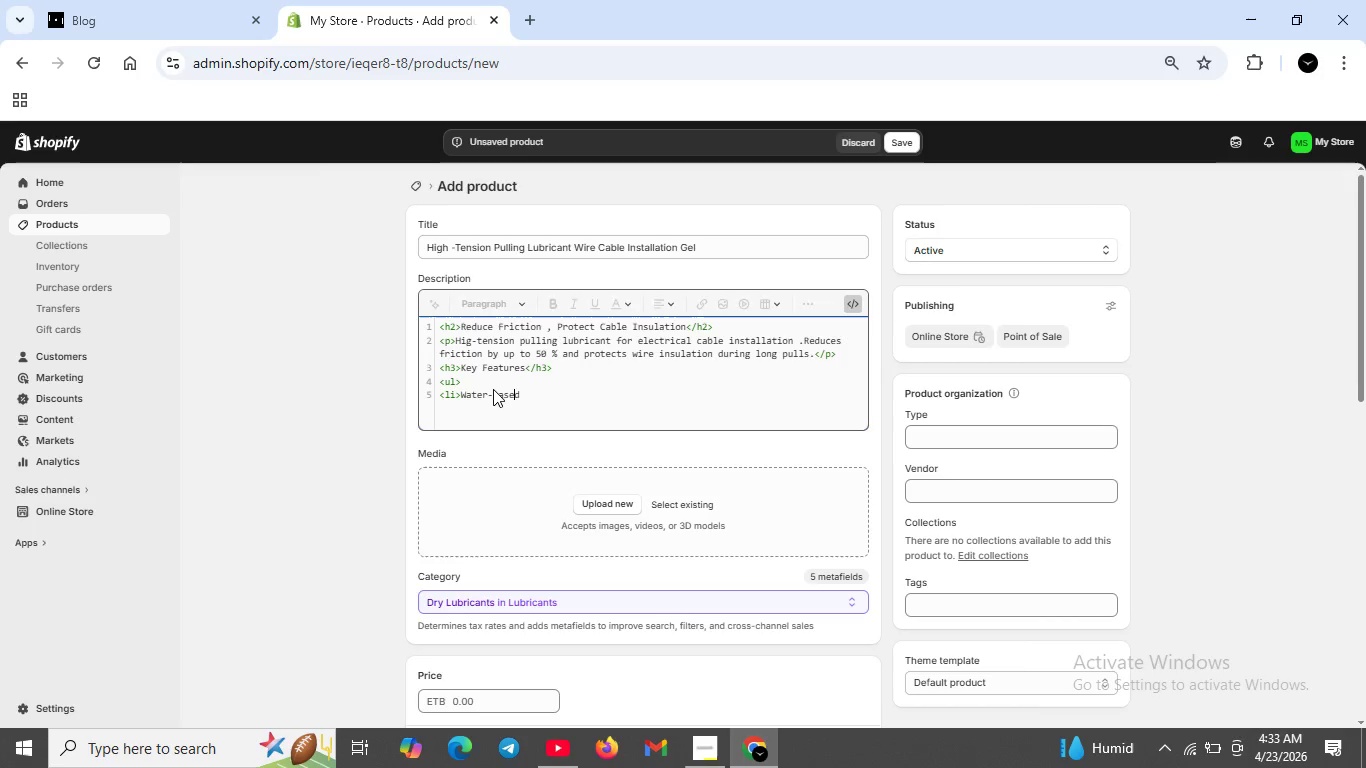 
key(ArrowRight)
 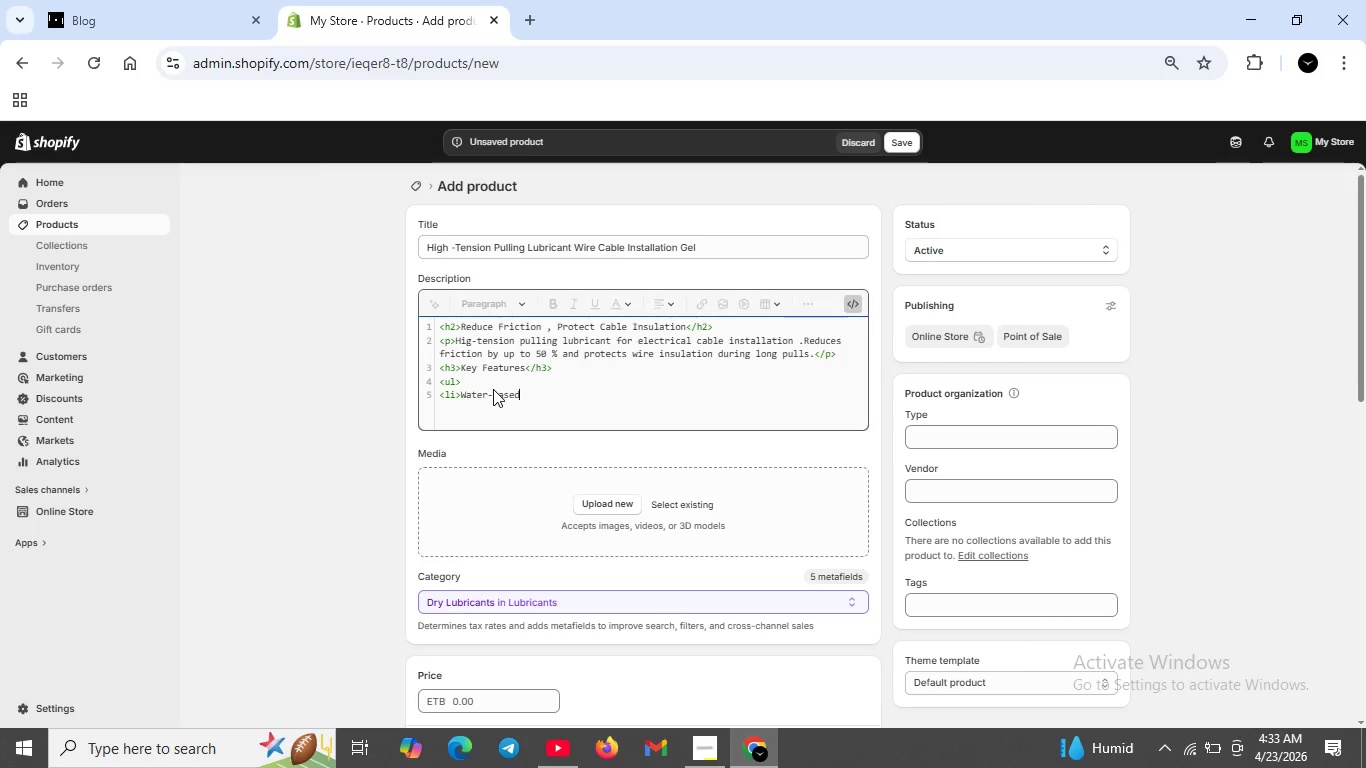 
key(ArrowRight)
 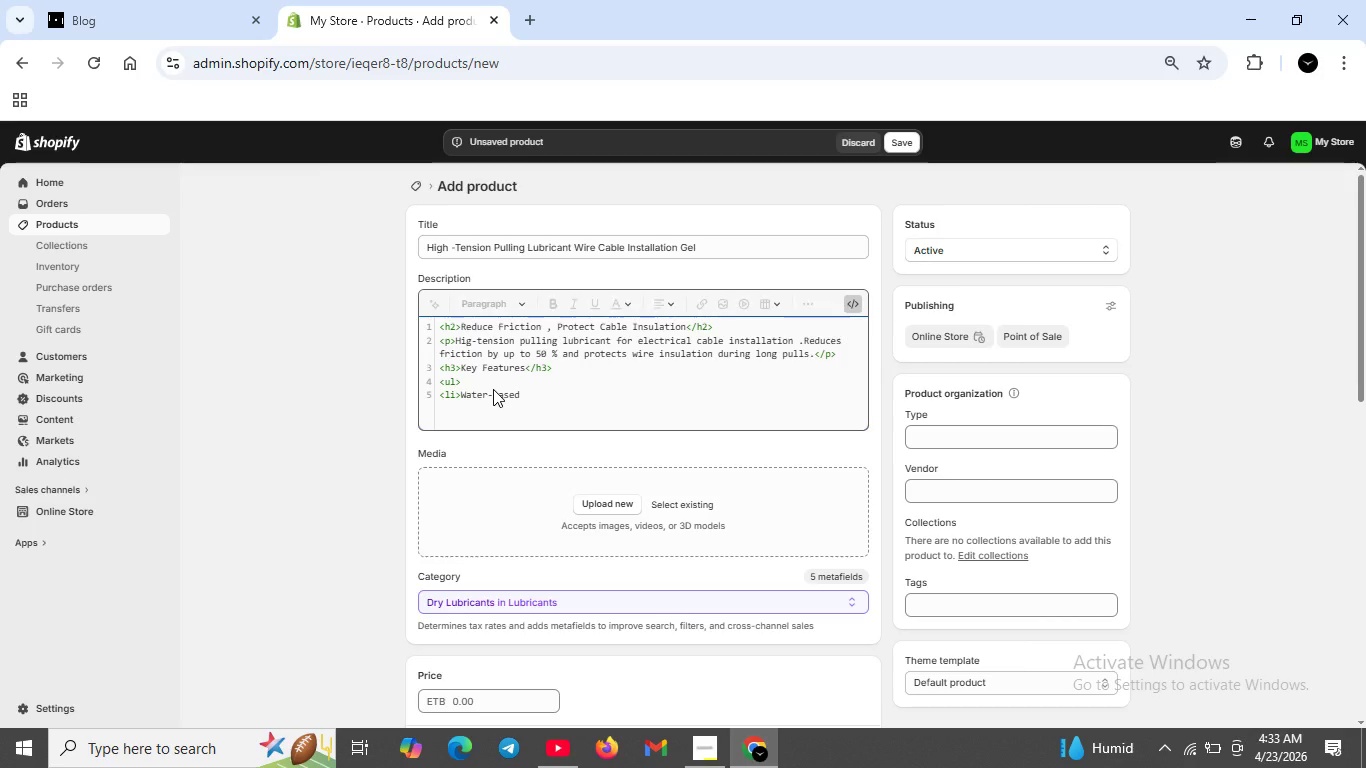 
type( ,non -stainign formula</lo>)
 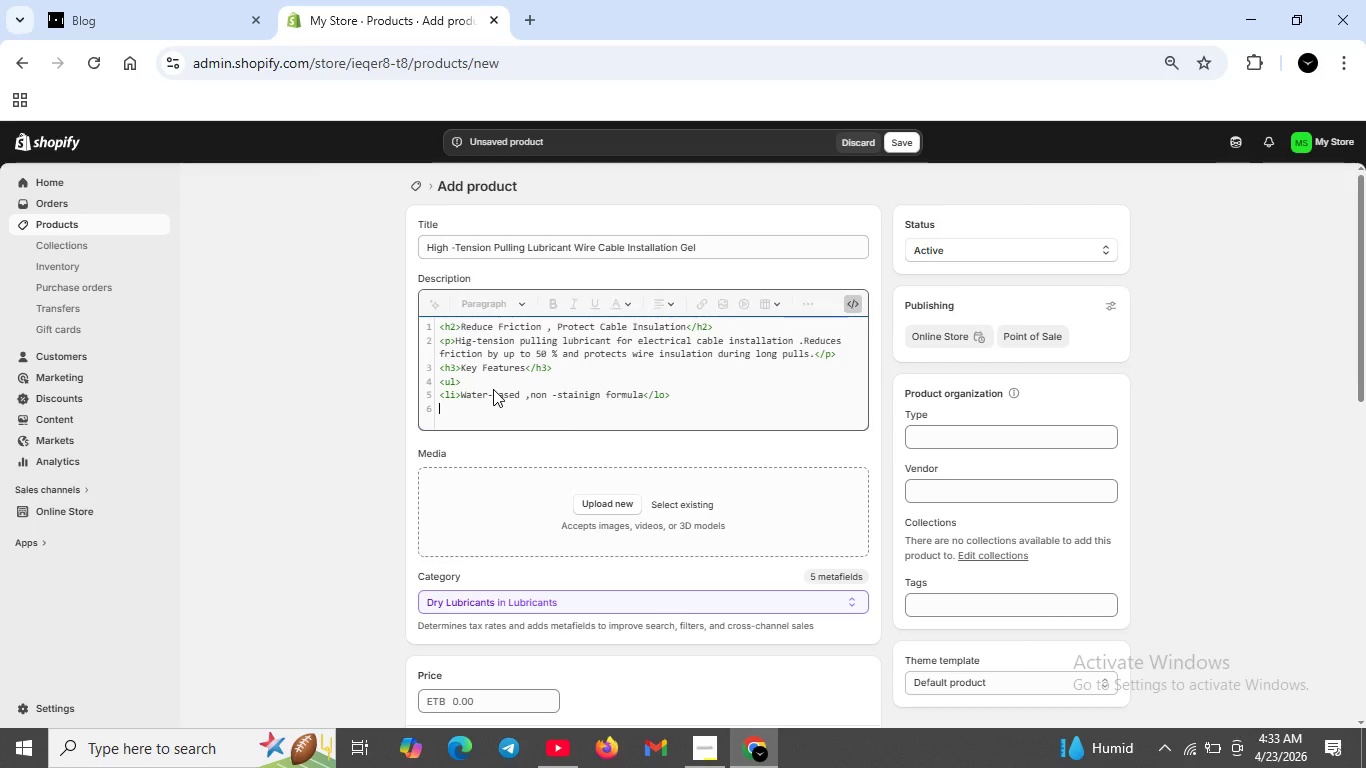 
 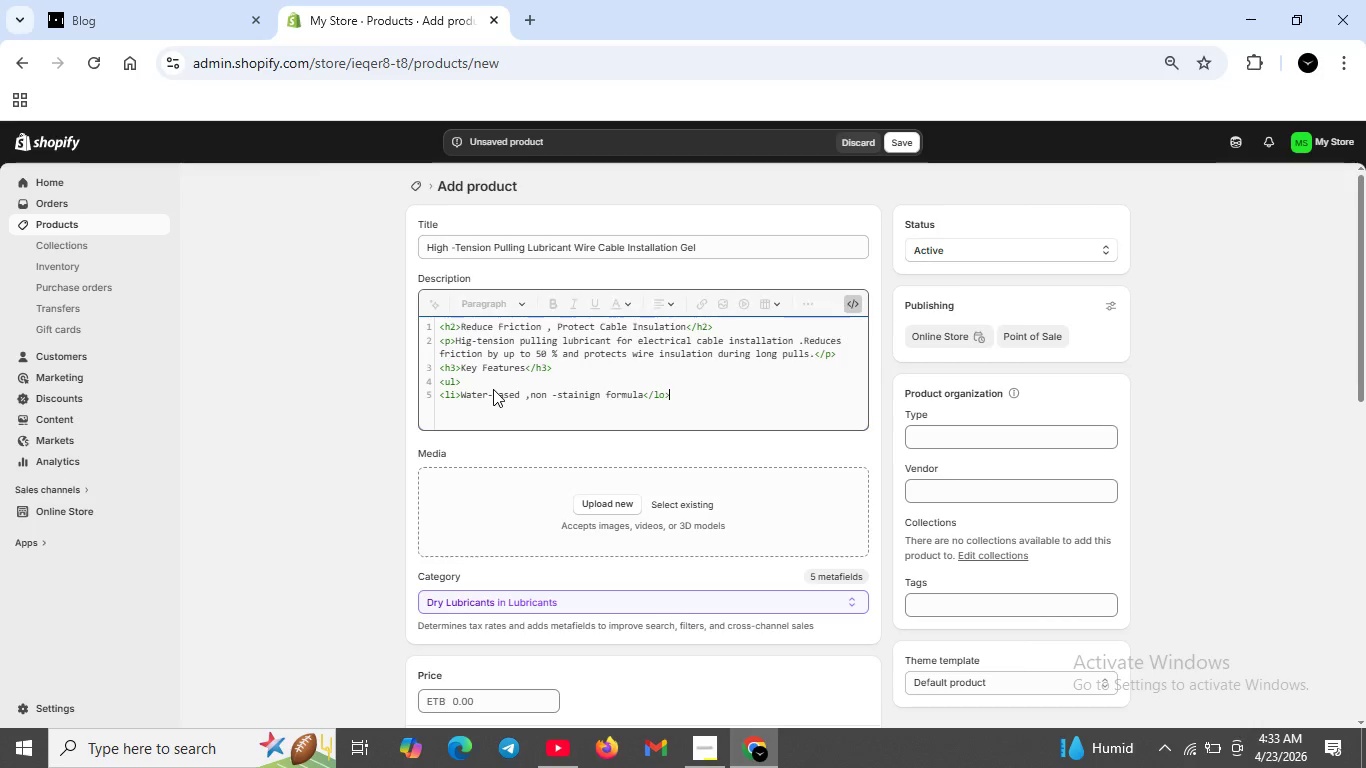 
key(Shift+Enter)
 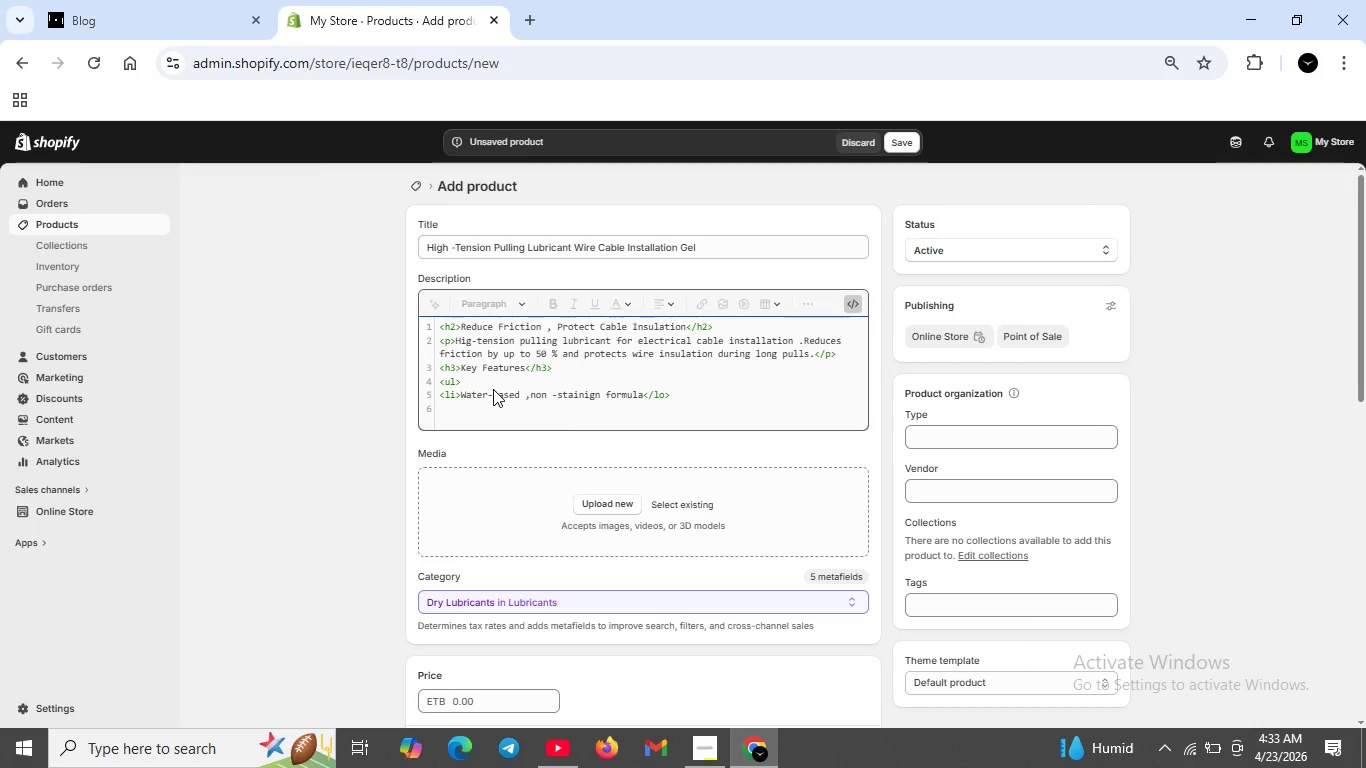 
key(Backspace)
 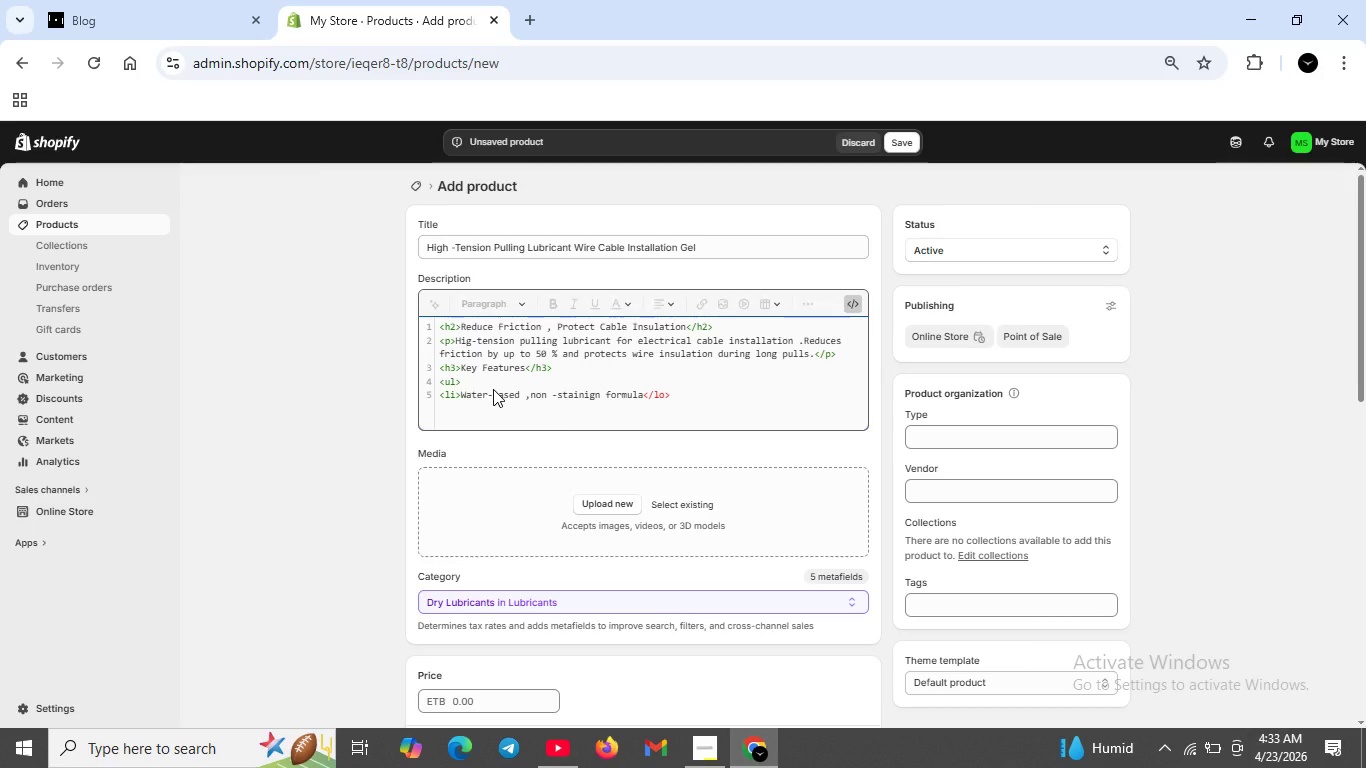 
key(Backspace)
 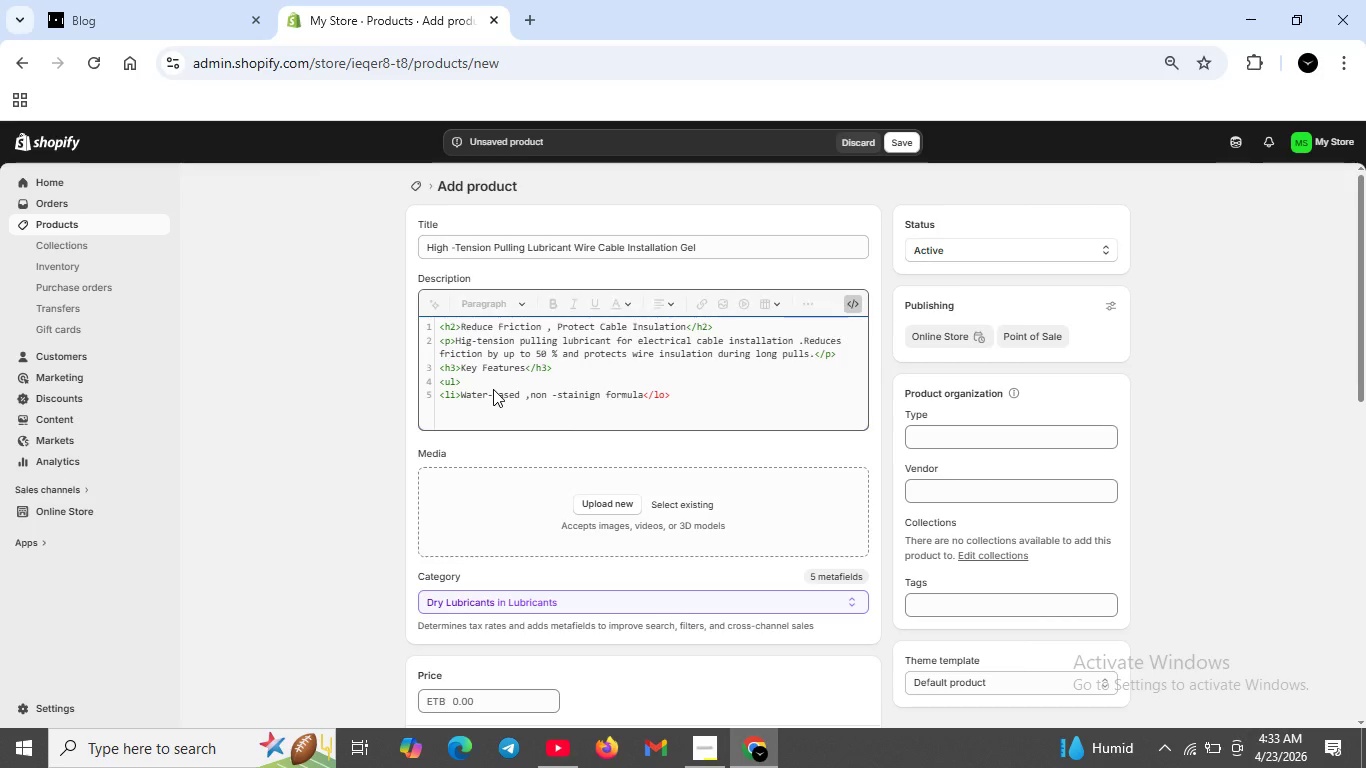 
key(Backspace)
 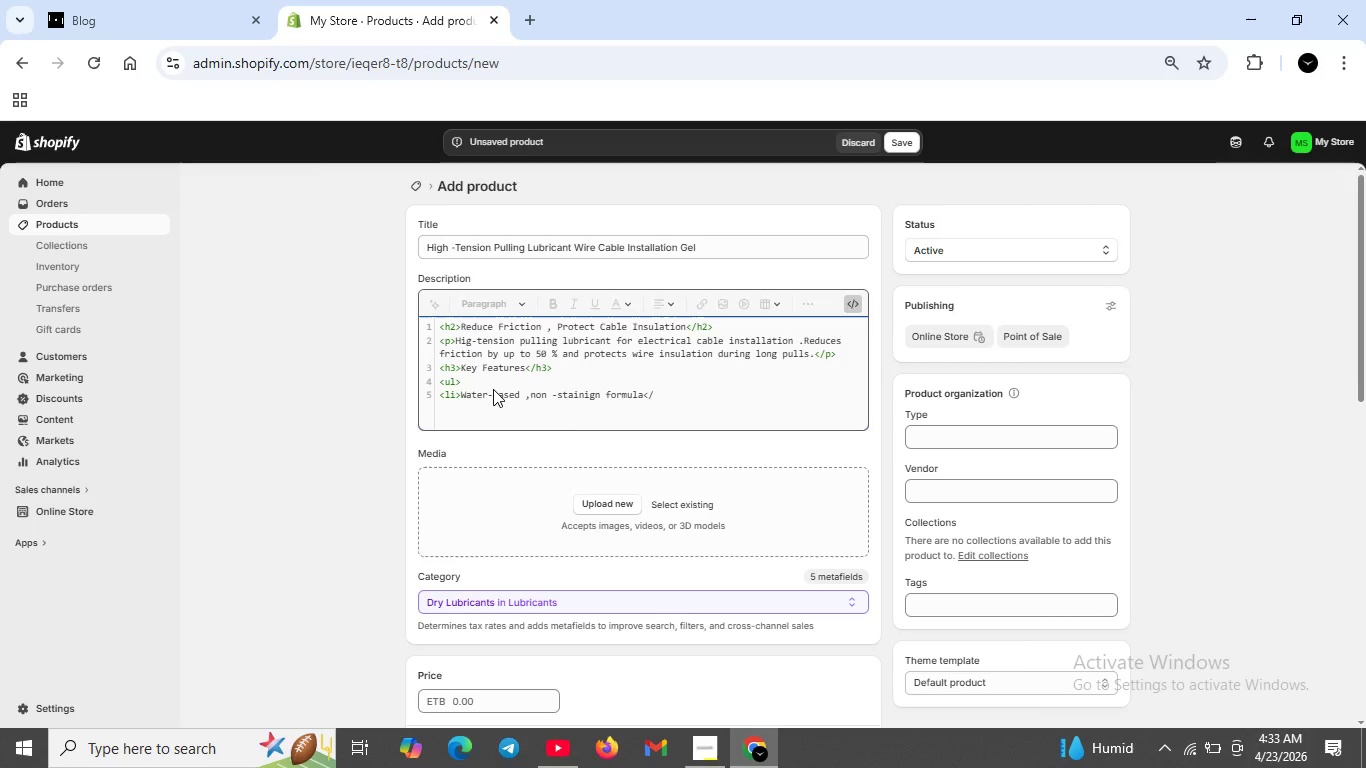 
key(Backspace)
 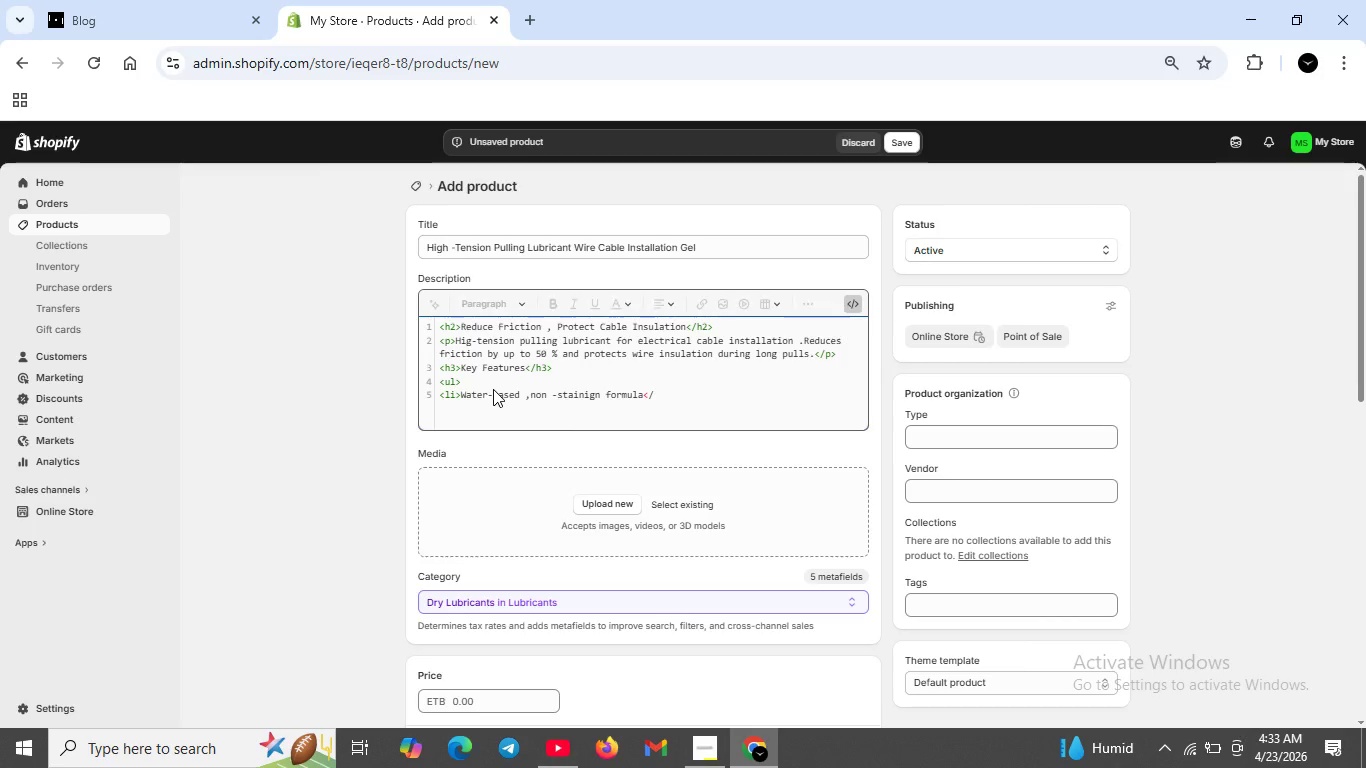 
key(L)
 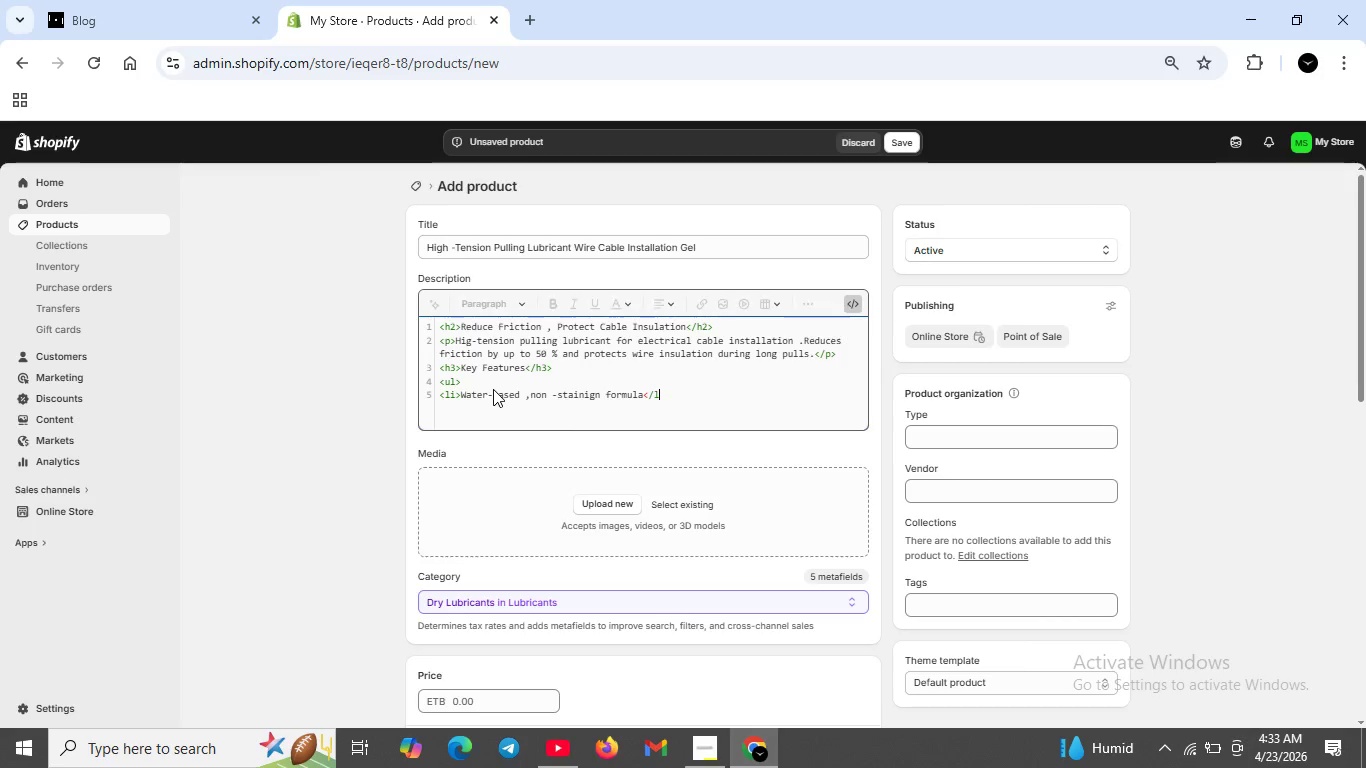 
key(Shift+ShiftRight)
 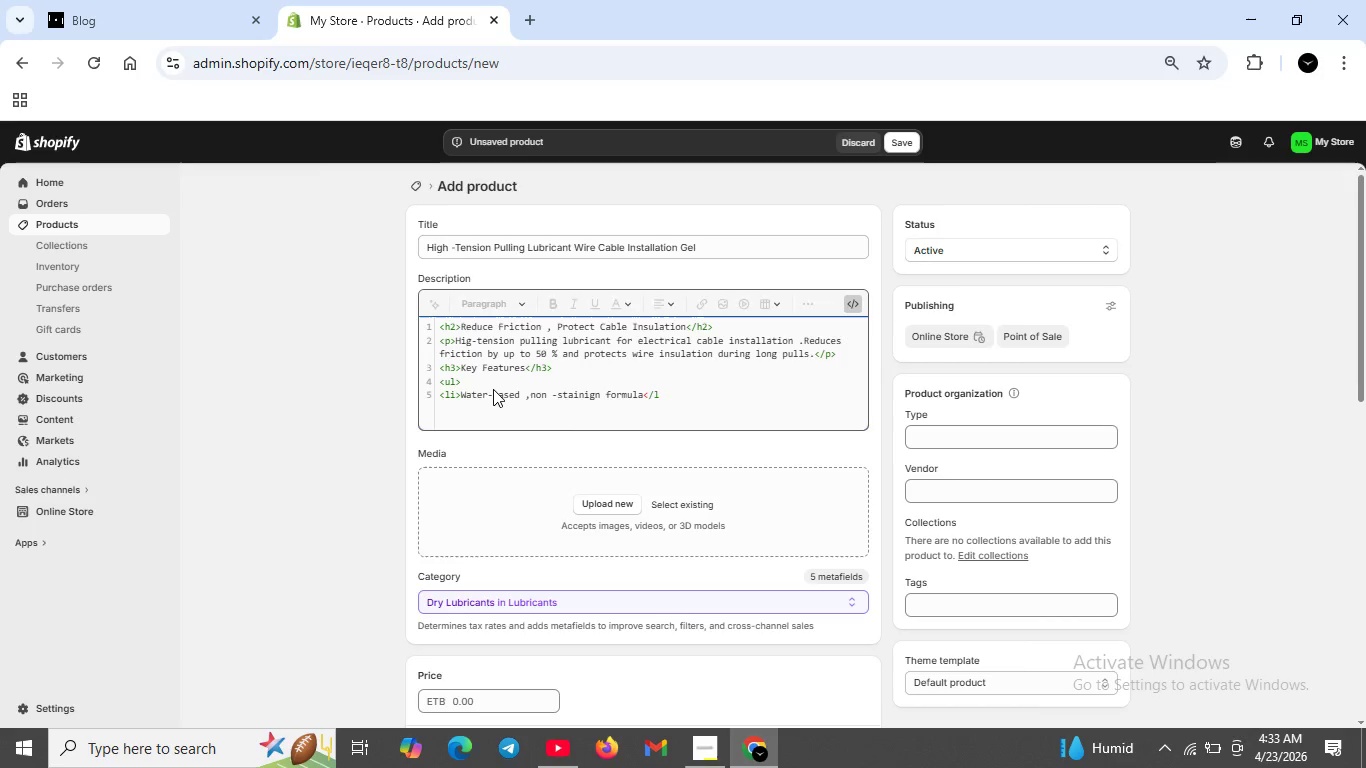 
key(Shift+Period)
 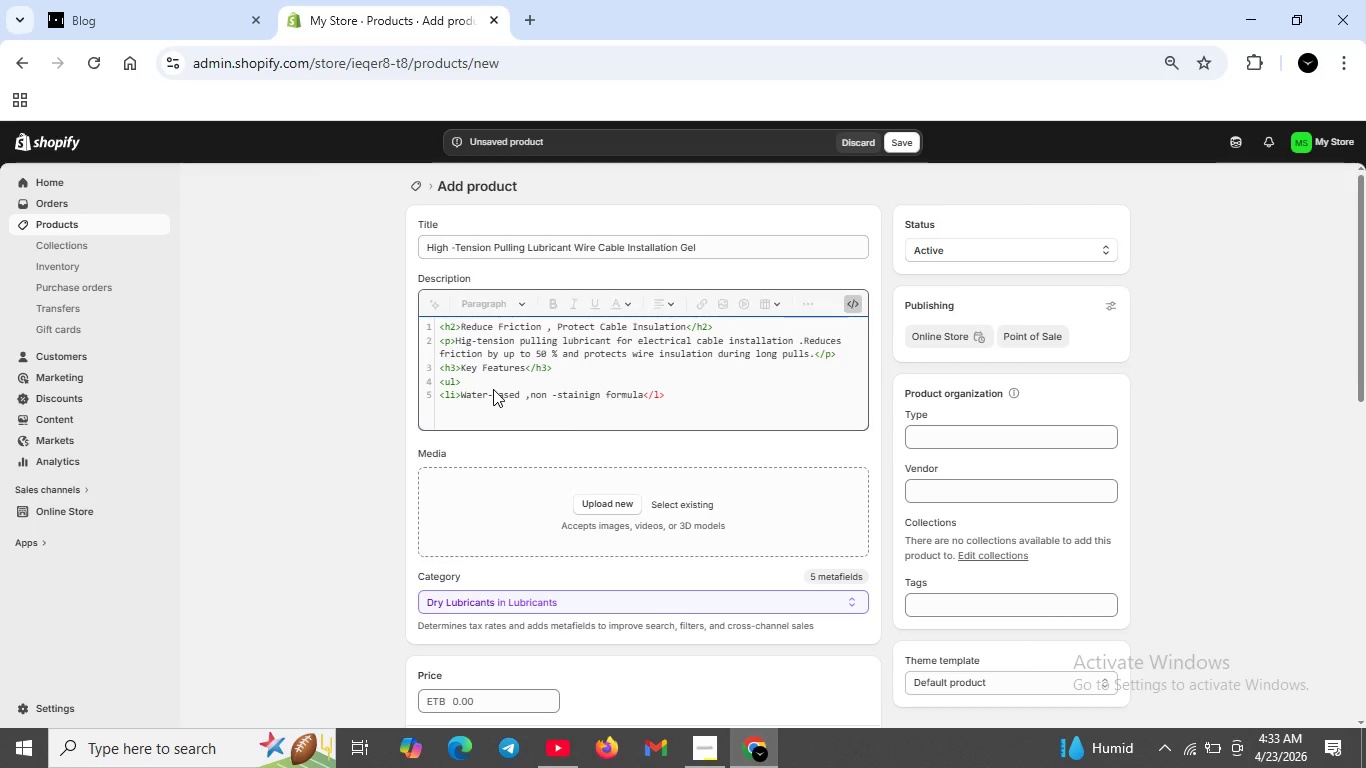 
key(Backspace)
 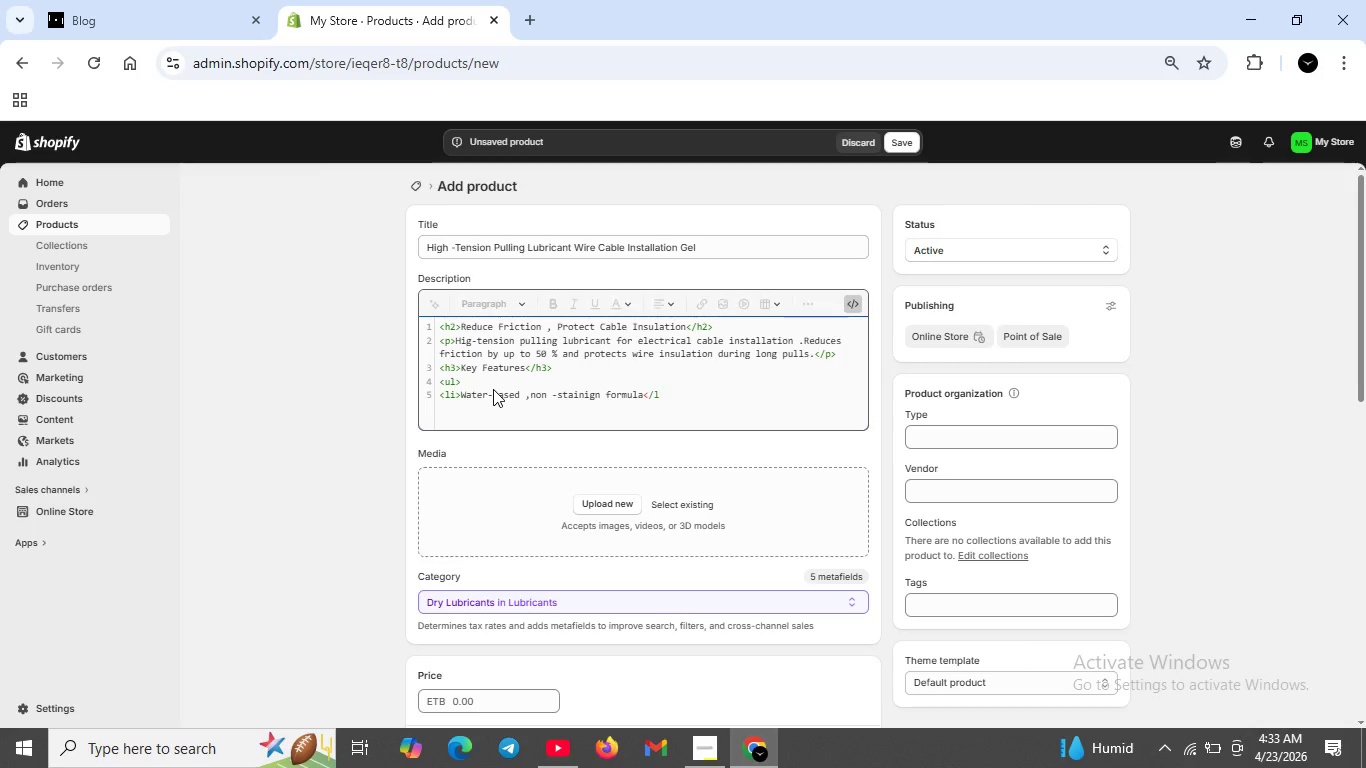 
key(I)
 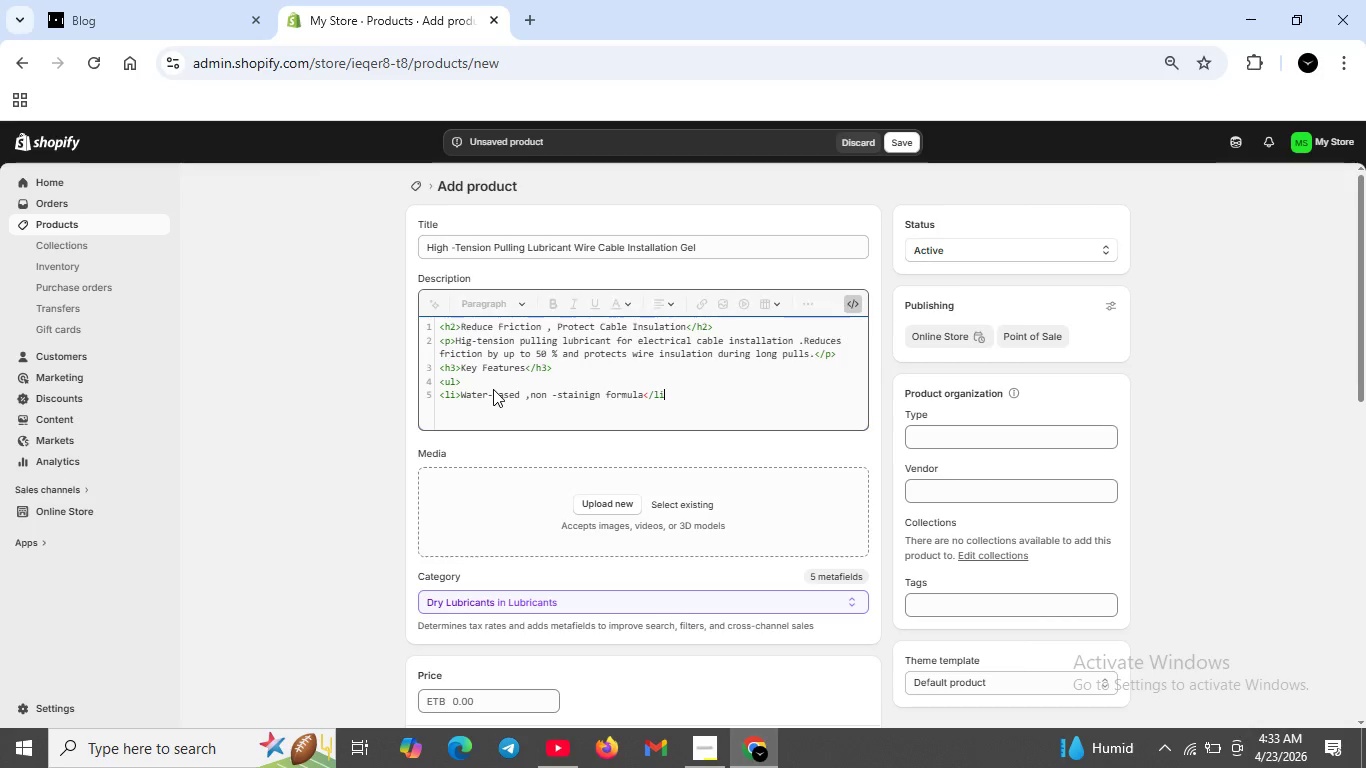 
key(Shift+Period)
 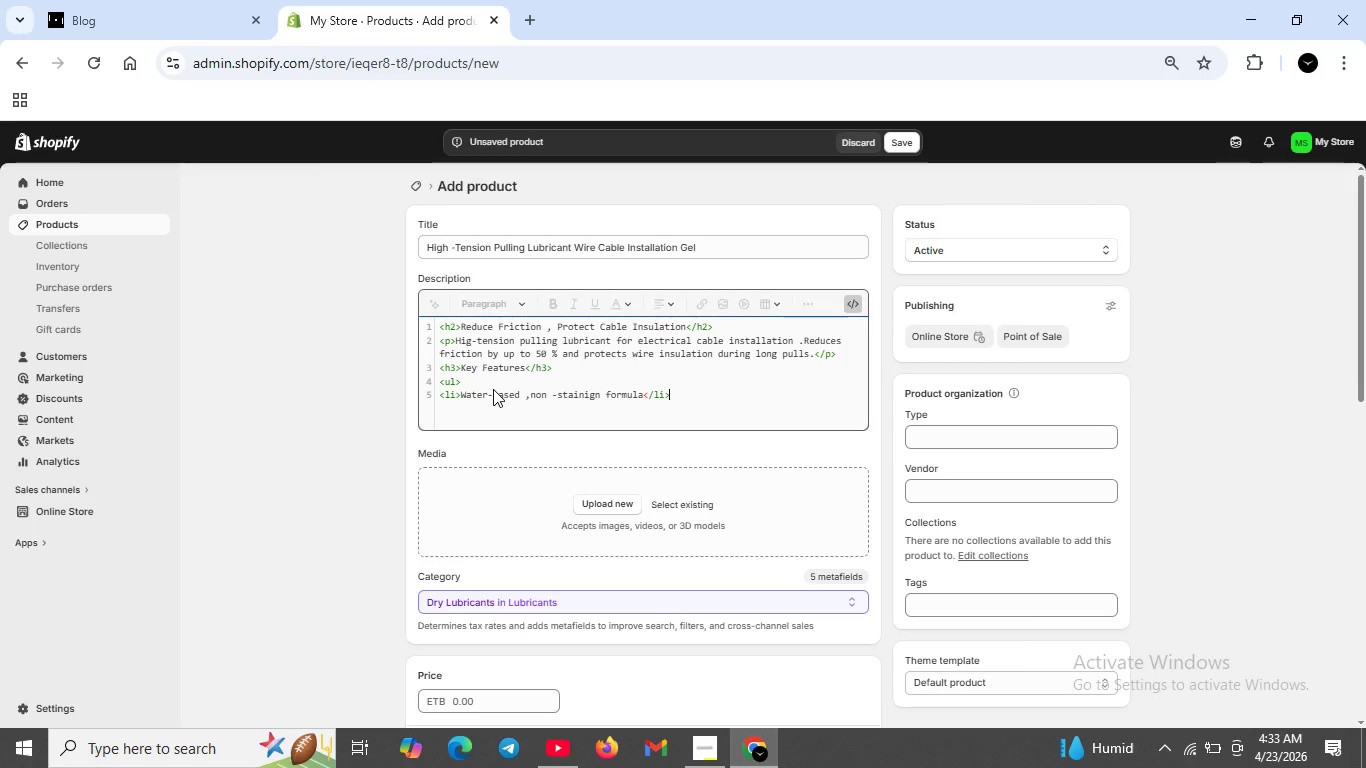 
key(Shift+ShiftRight)
 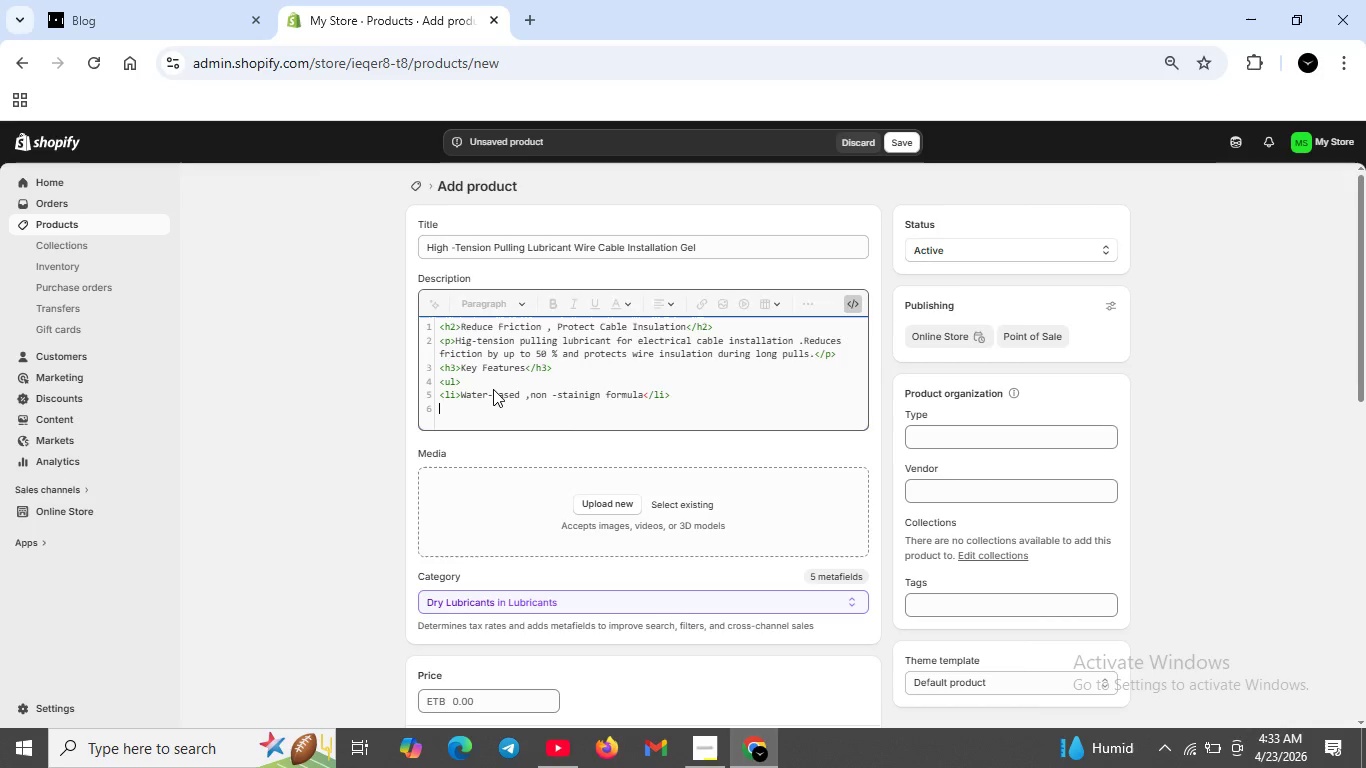 
key(Shift+Enter)
 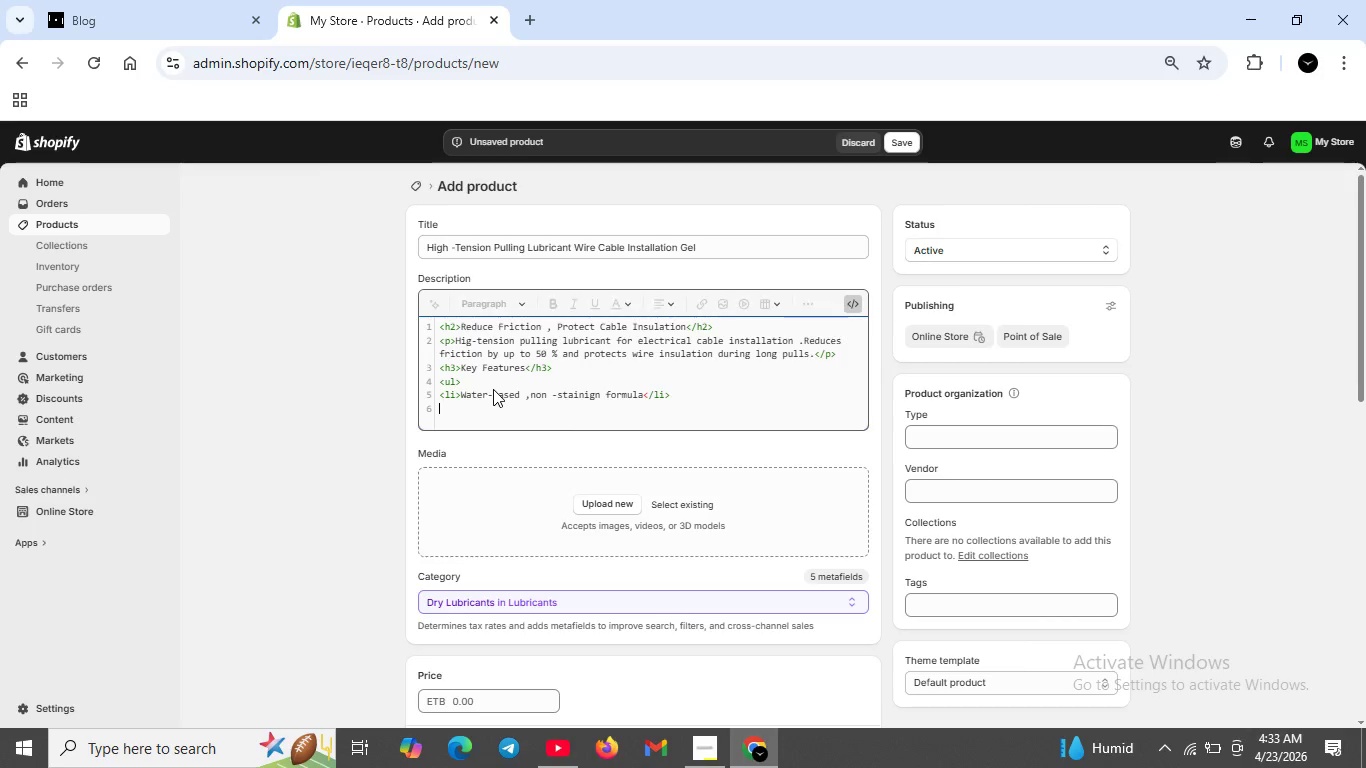 
type(<li>Compatible with cooper and alumnuim cable</li>)
 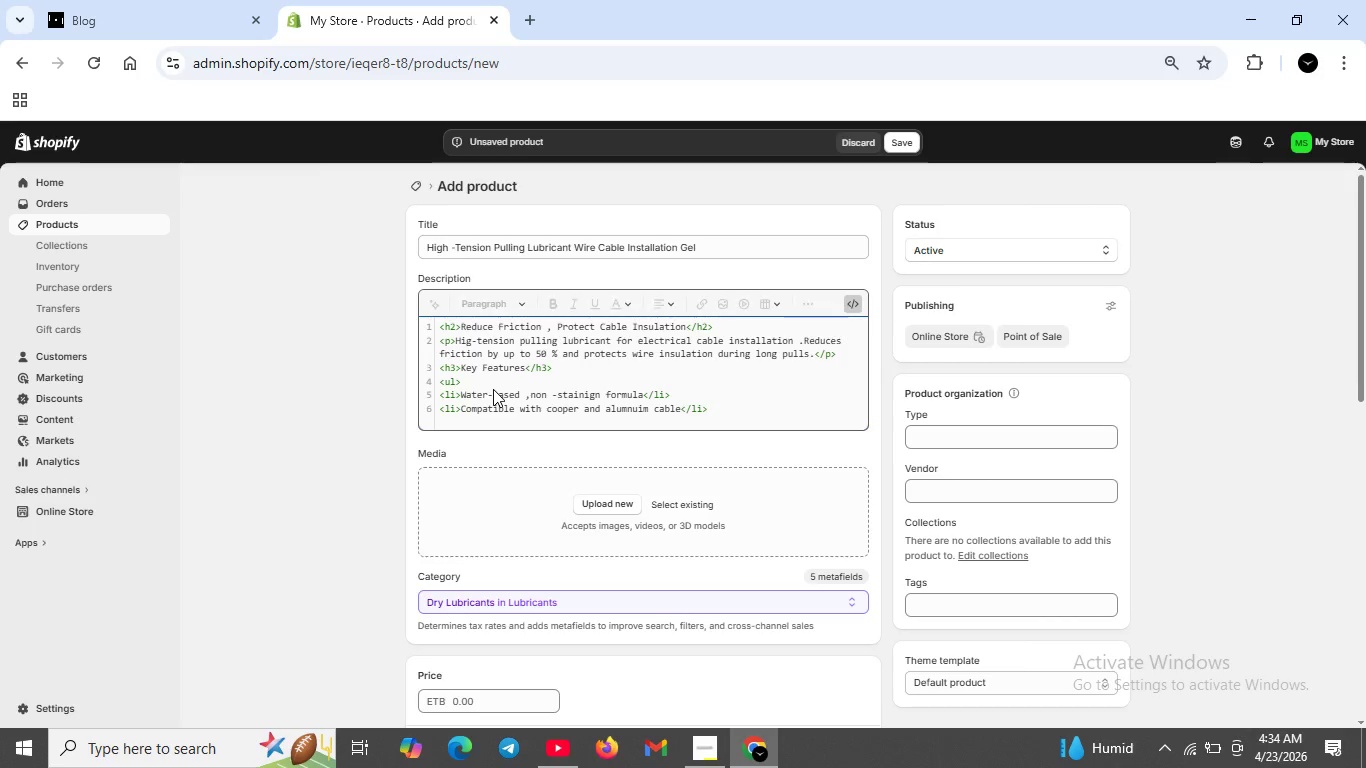 
key(Shift+Enter)
 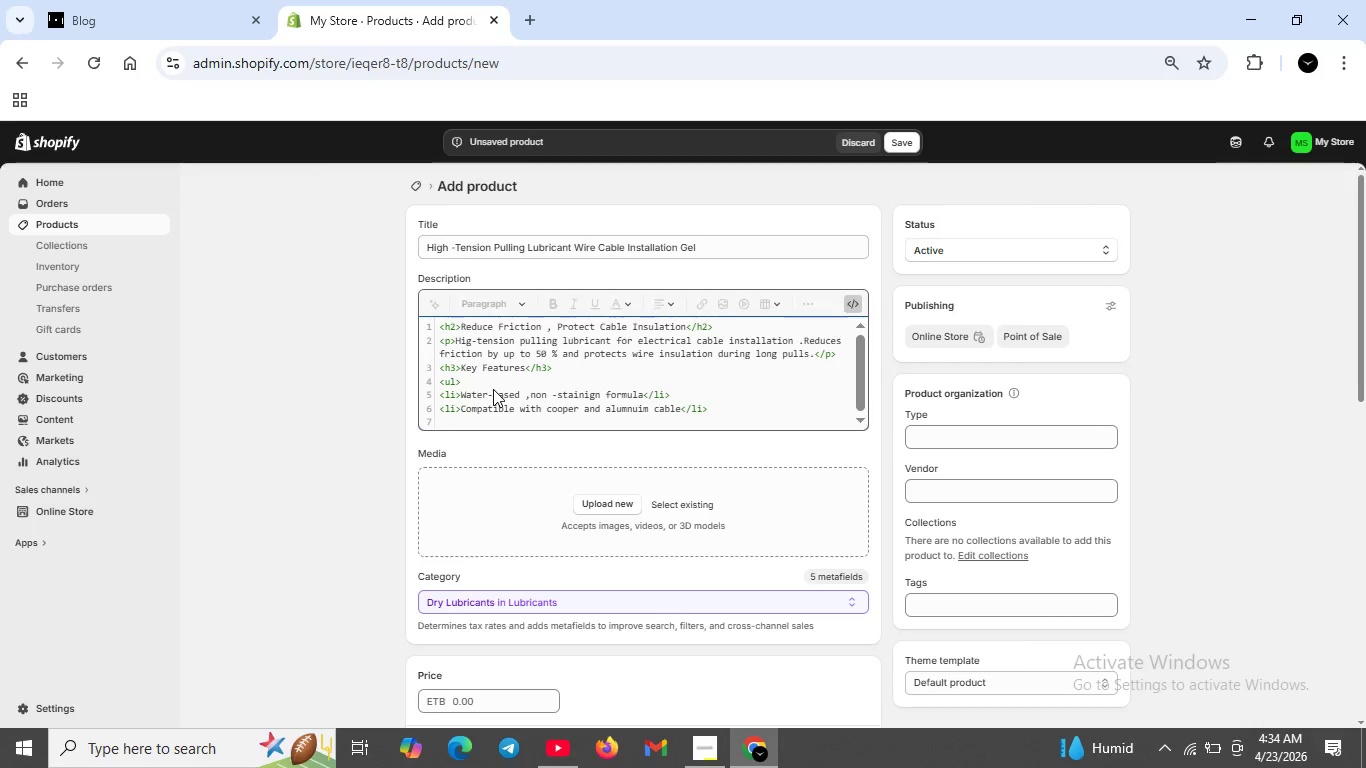 
type(<li>Temprt)
key(Backspace)
type(ature range:- 20degree)
 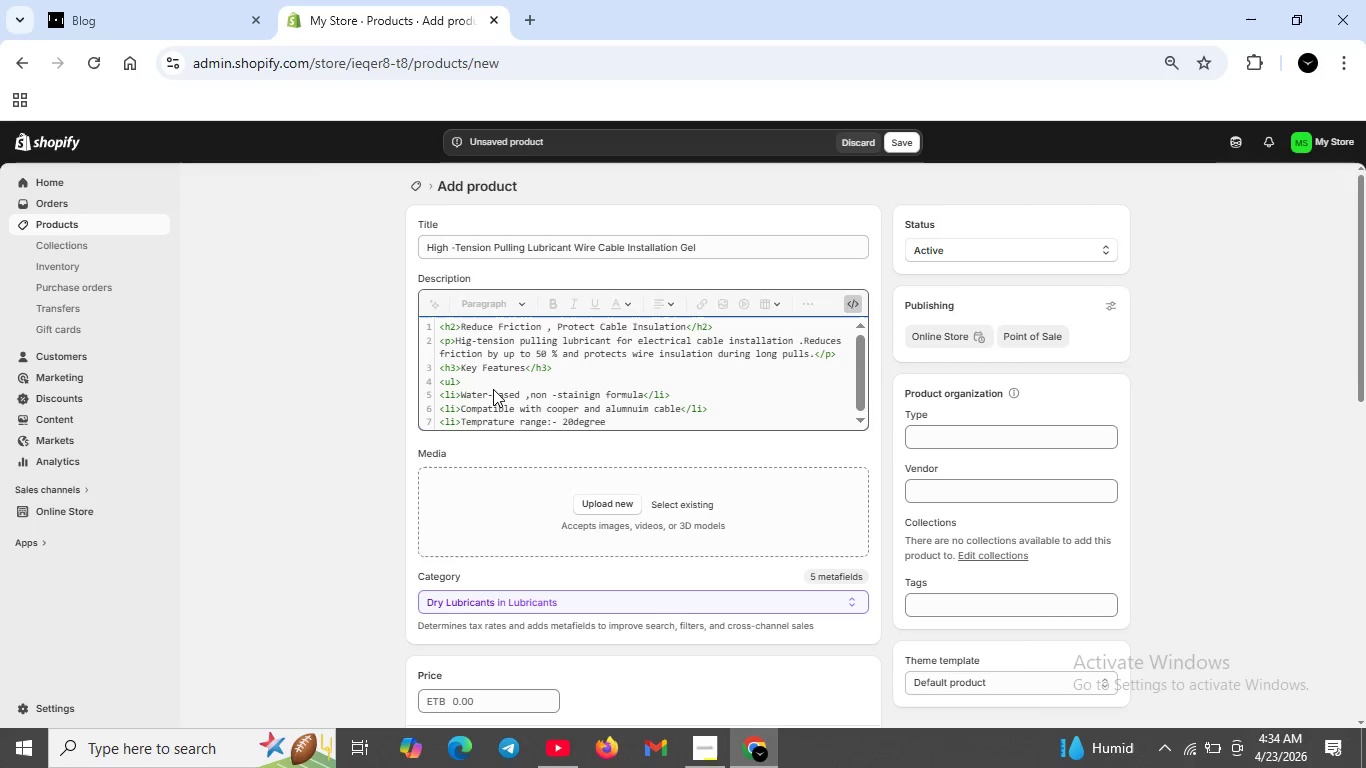 
key(ArrowLeft)
 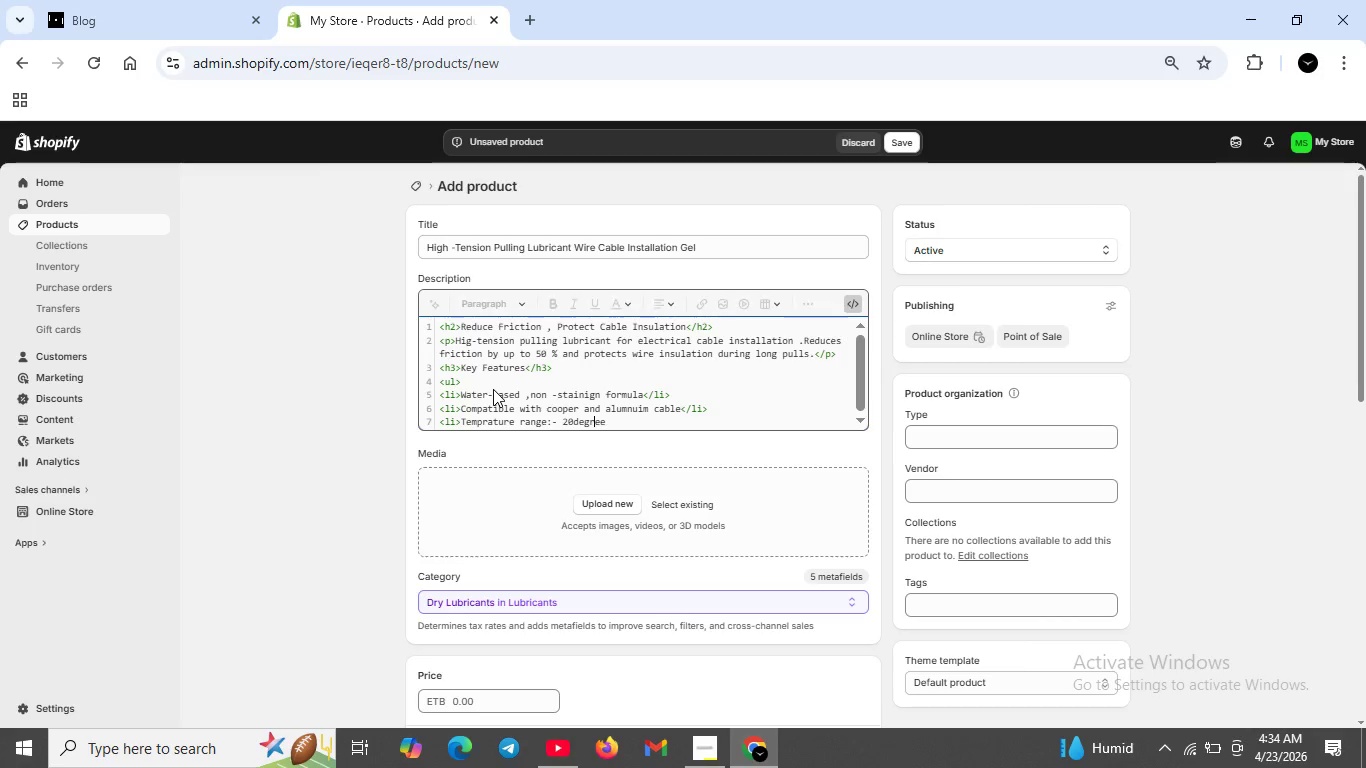 
key(ArrowLeft)
 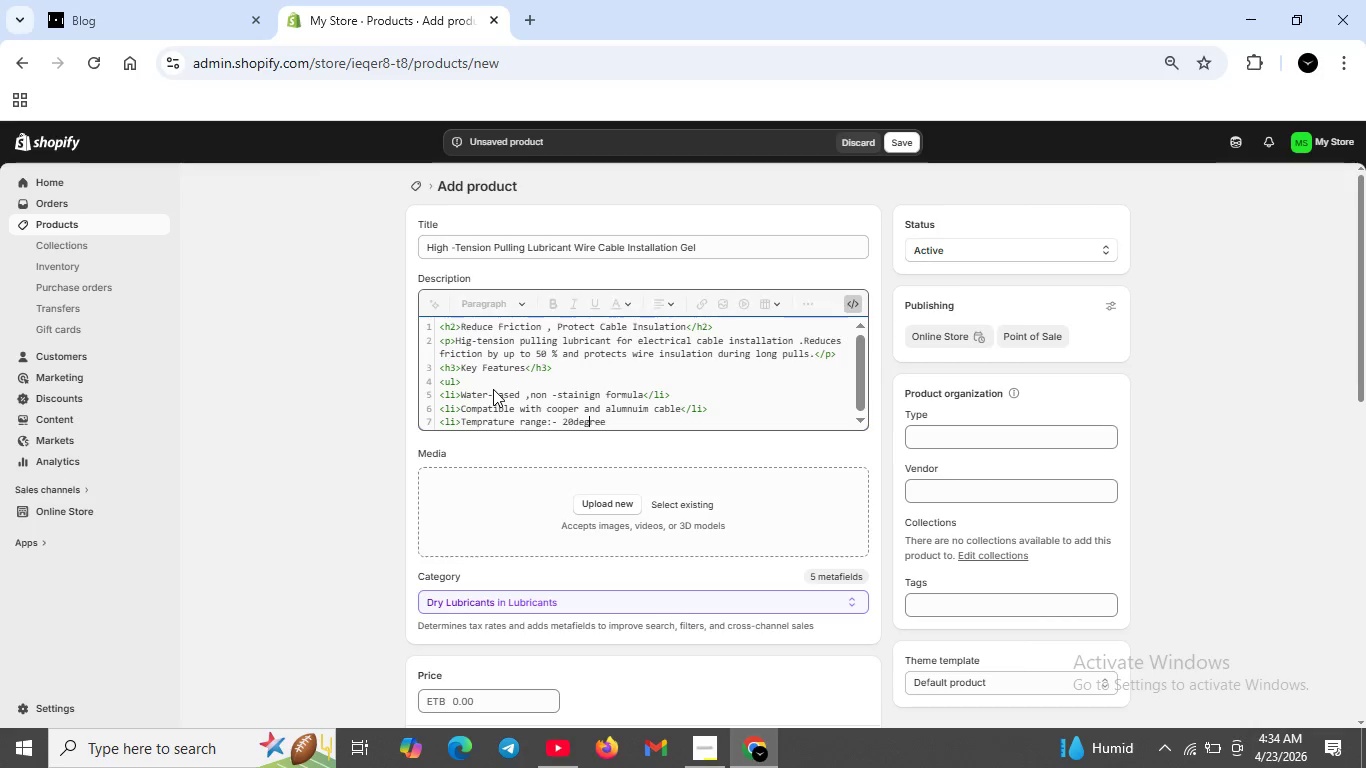 
key(ArrowLeft)
 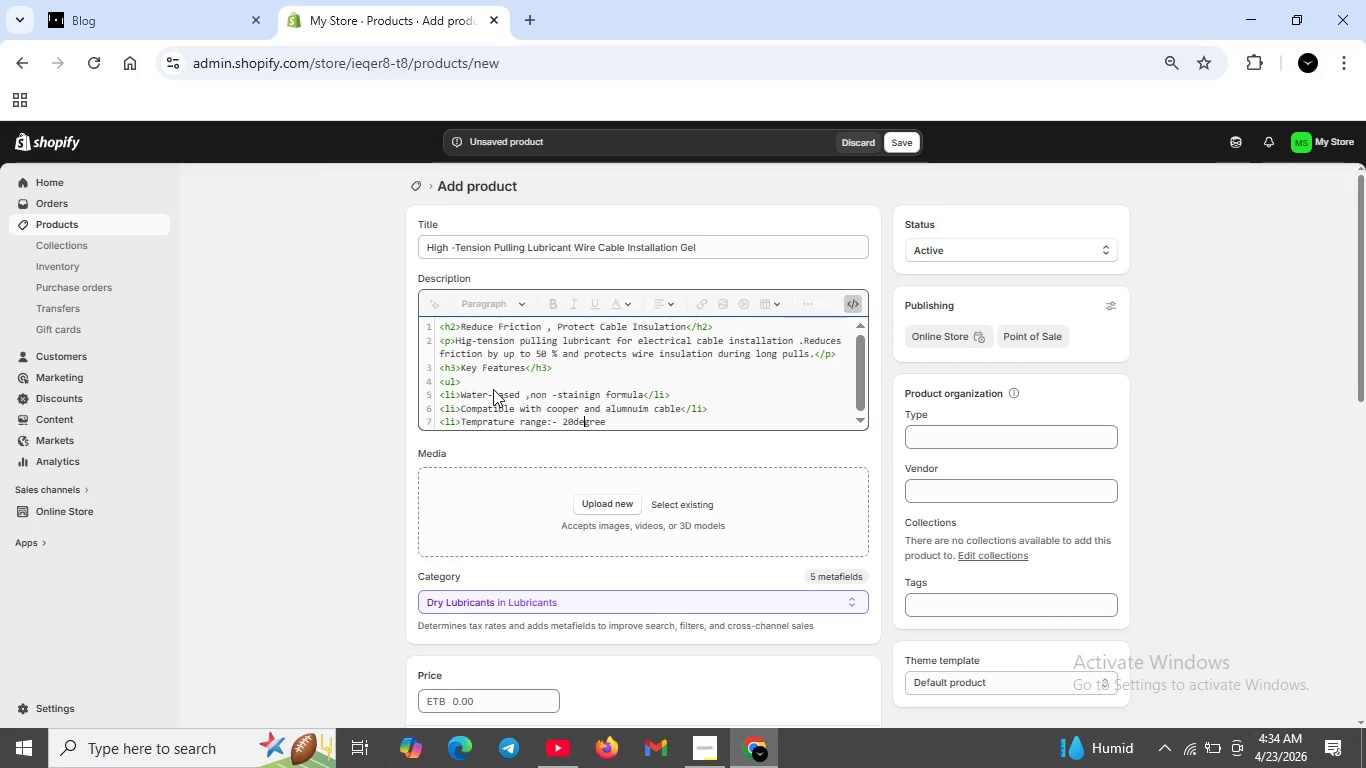 
key(ArrowLeft)
 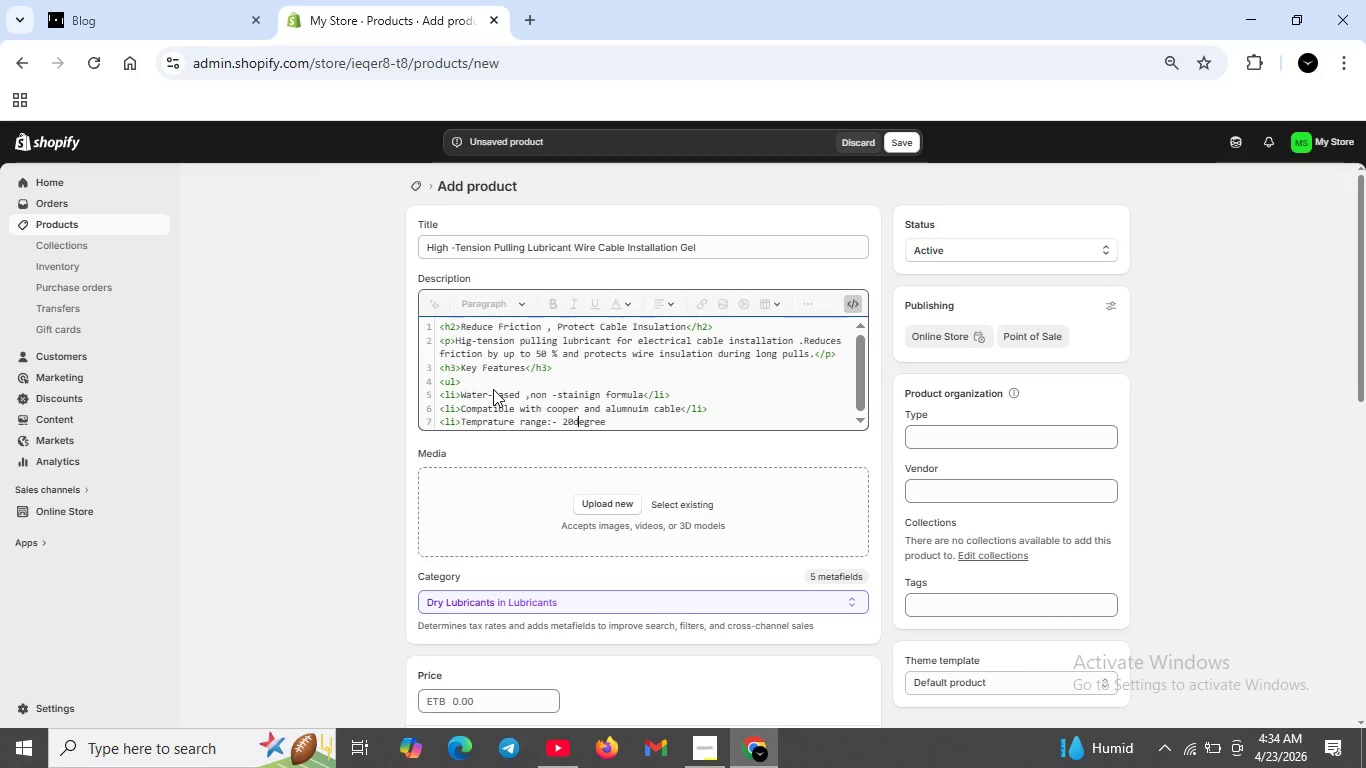 
key(ArrowLeft)
 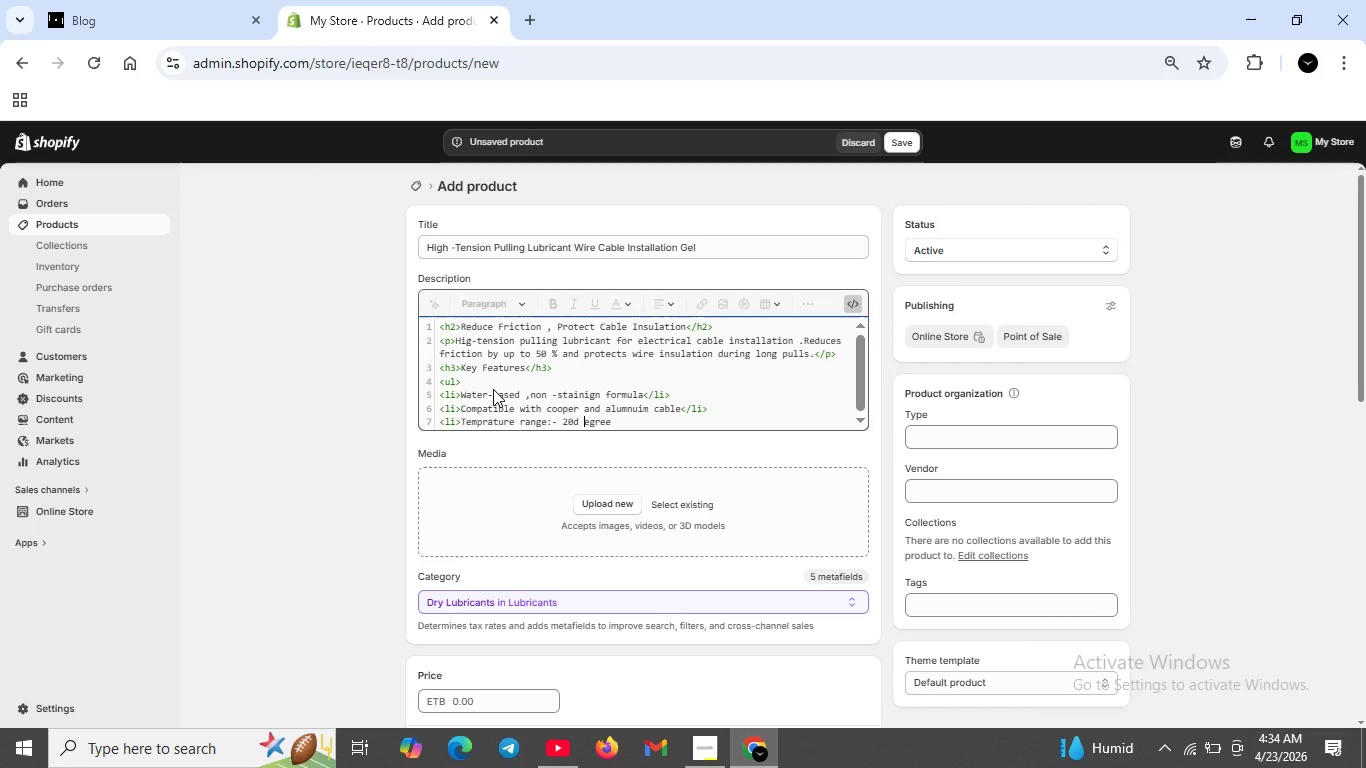 
key(Space)
 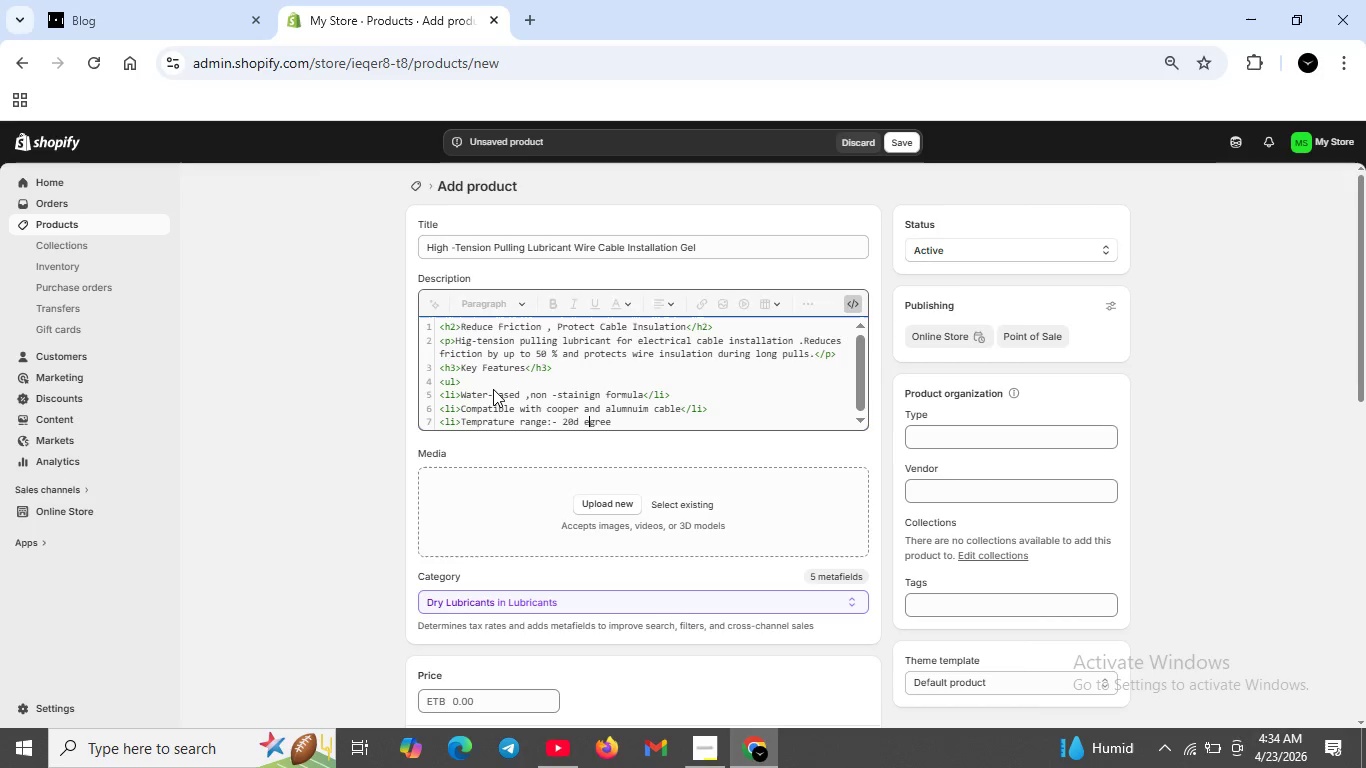 
key(ArrowRight)
 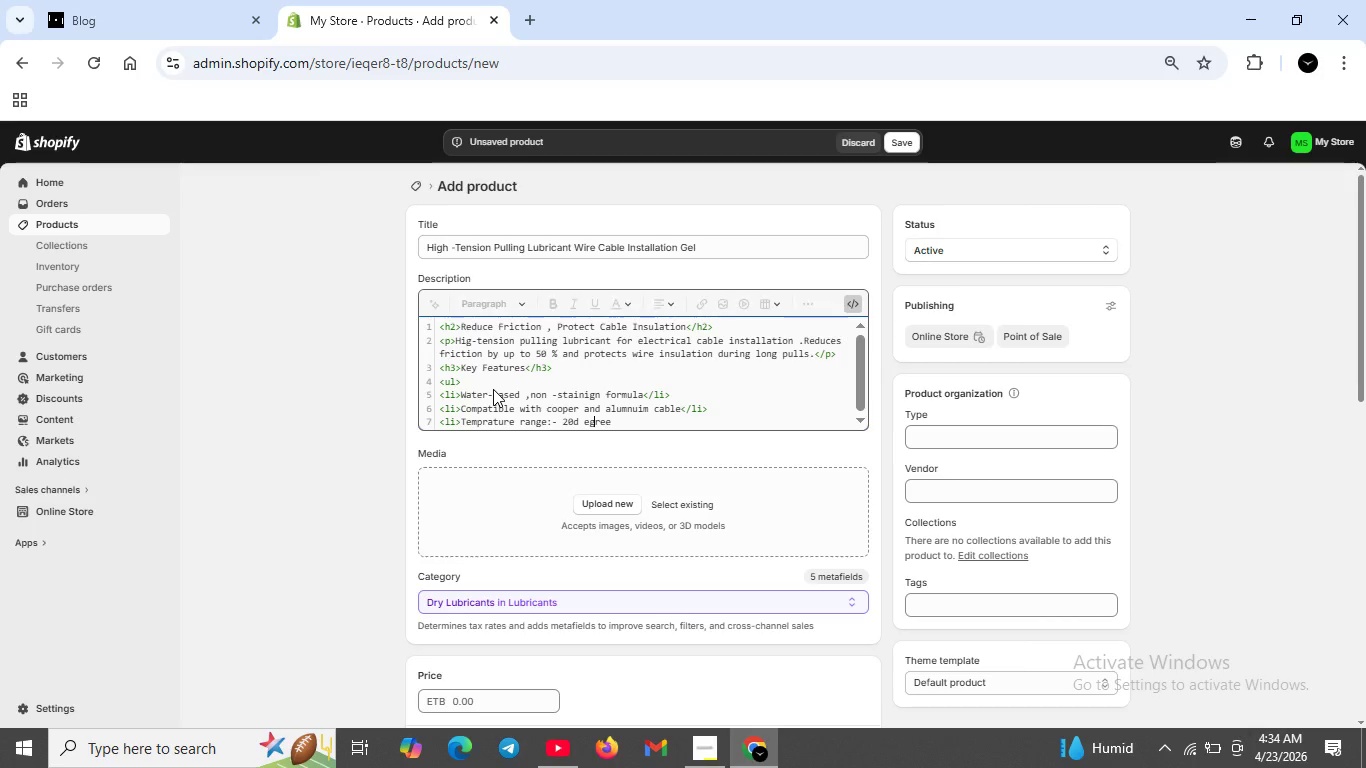 
key(ArrowRight)
 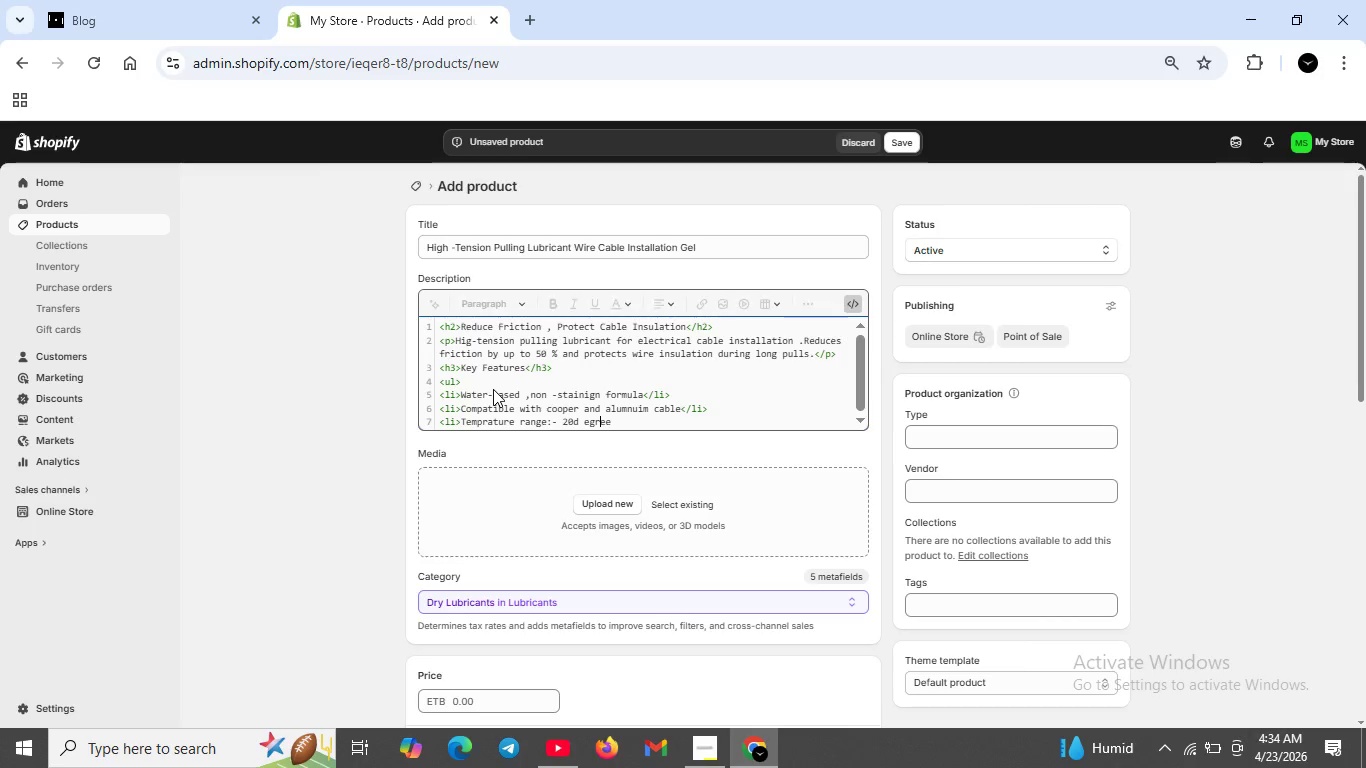 
key(ArrowRight)
 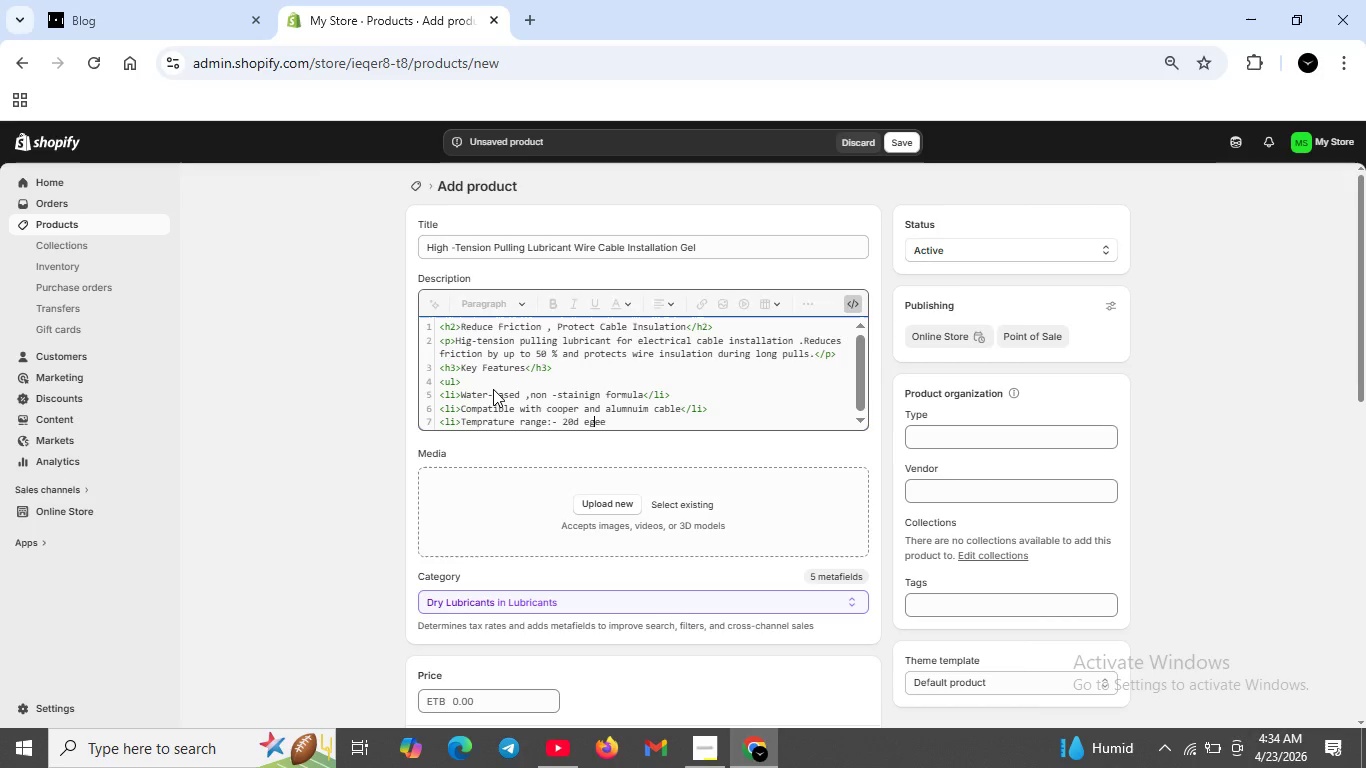 
key(Backspace)
 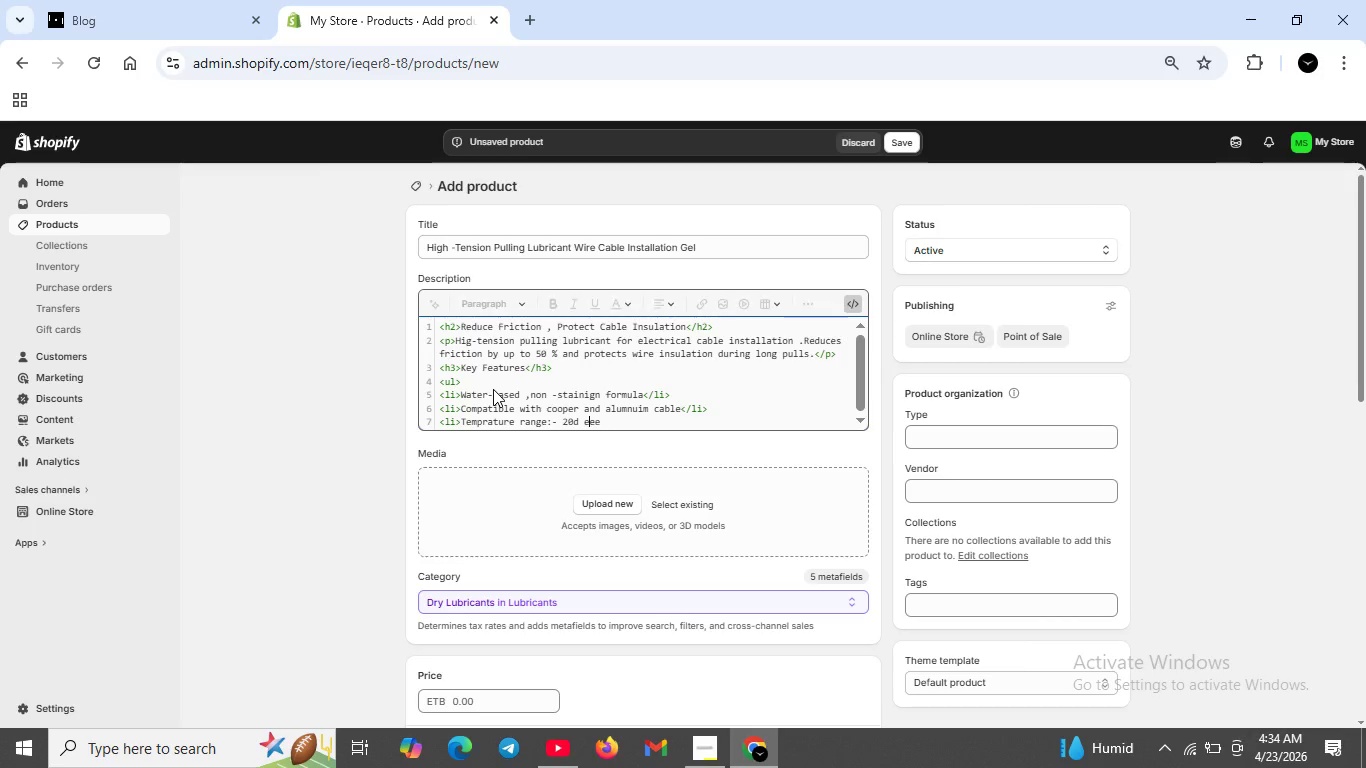 
key(Backspace)
 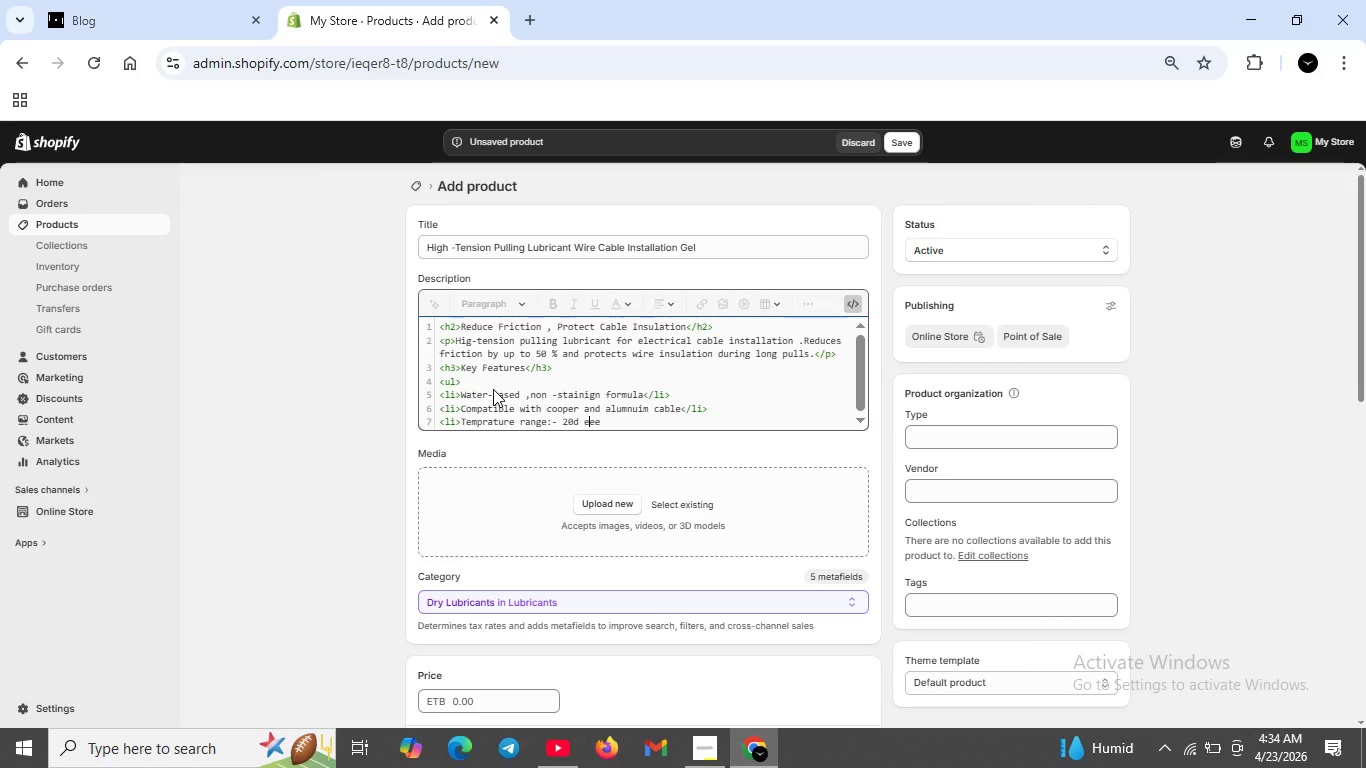 
key(Backspace)
 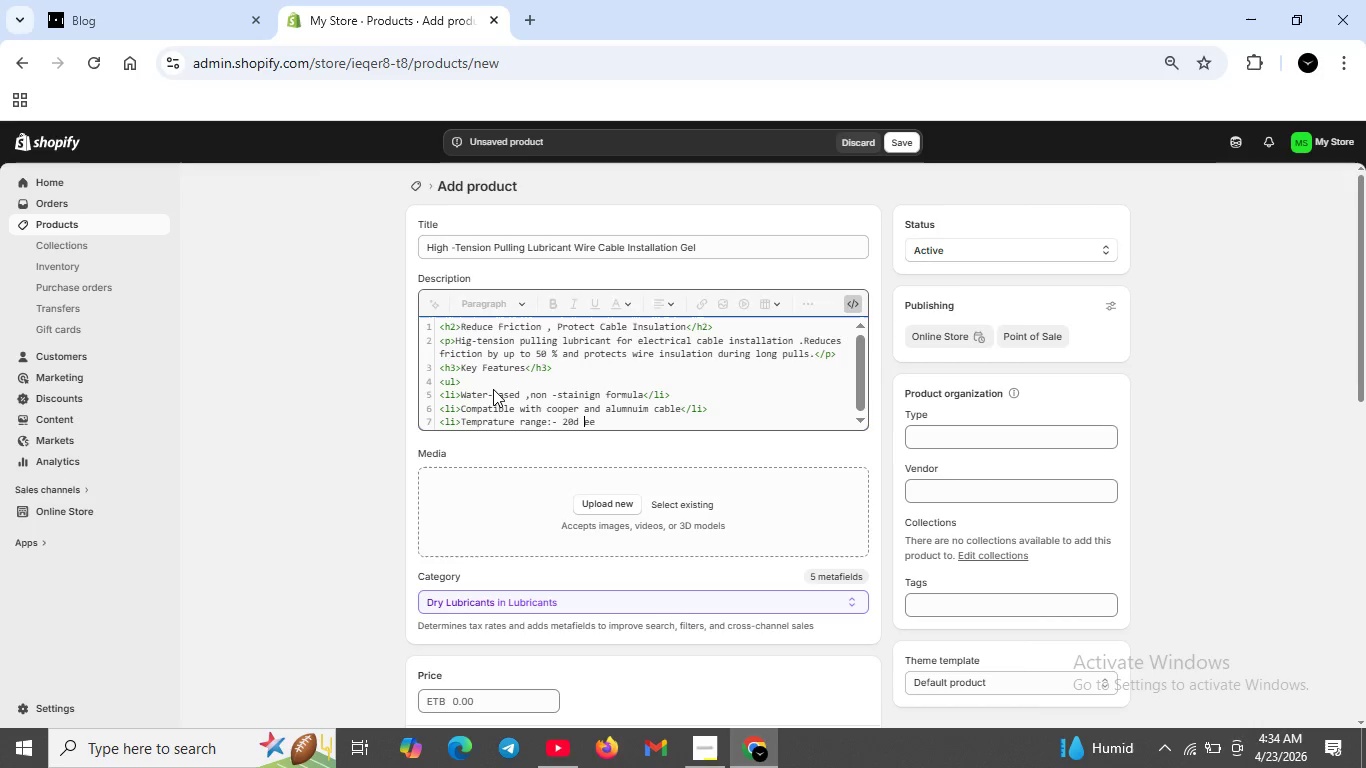 
key(Backspace)
 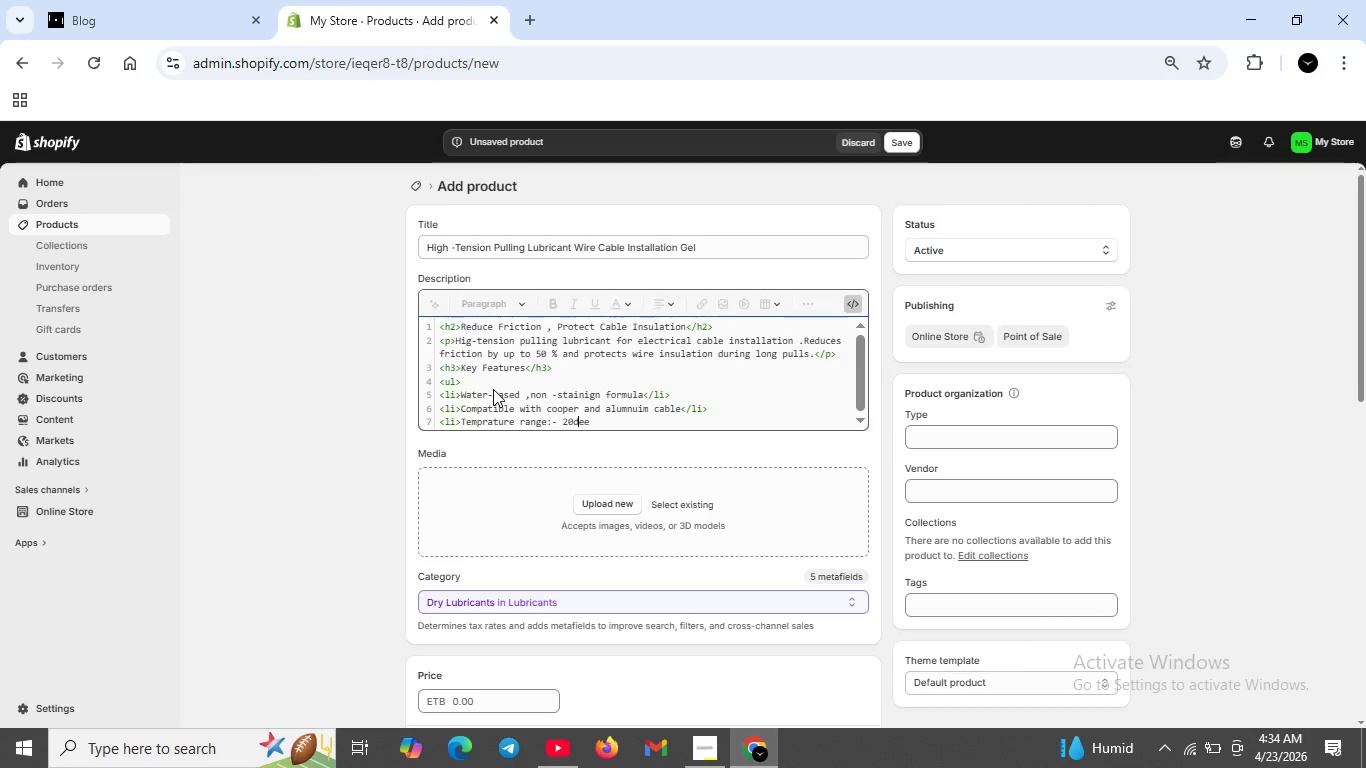 
key(G)
 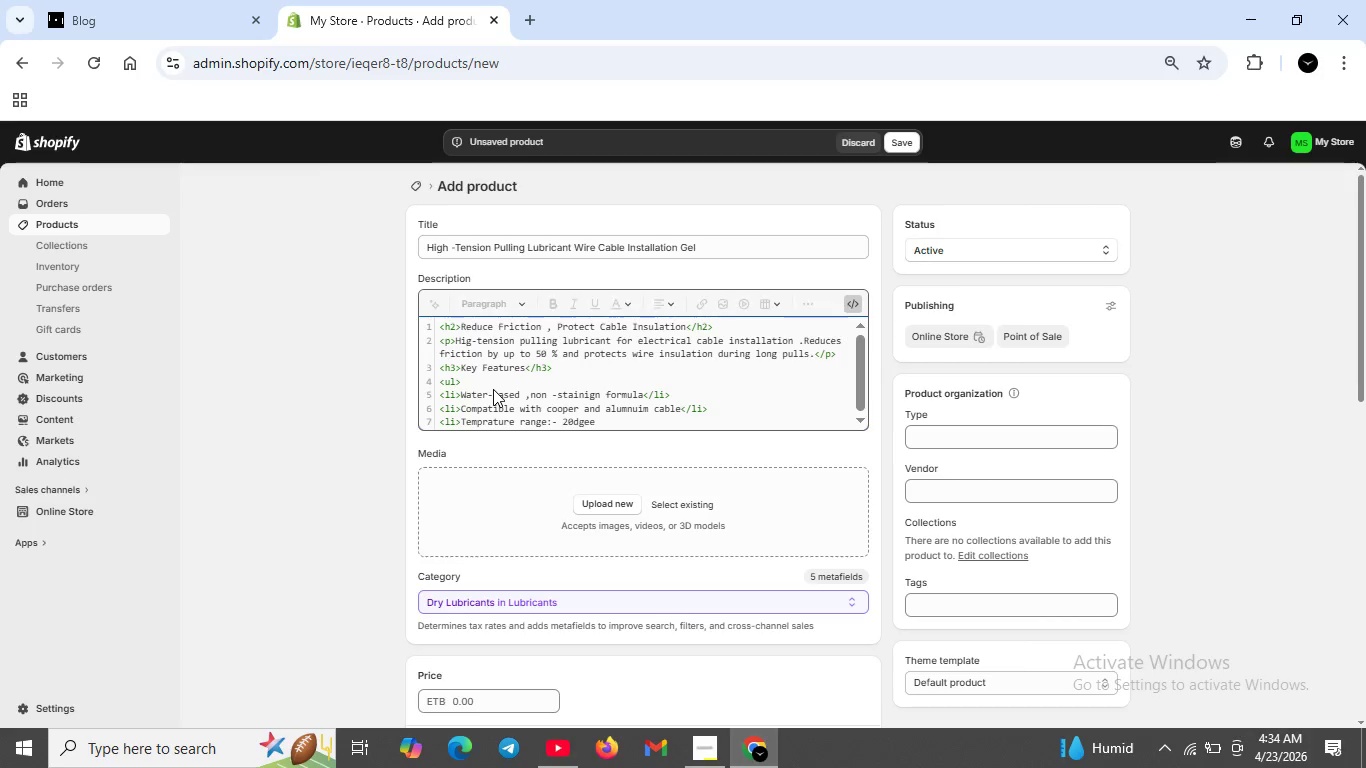 
key(ArrowLeft)
 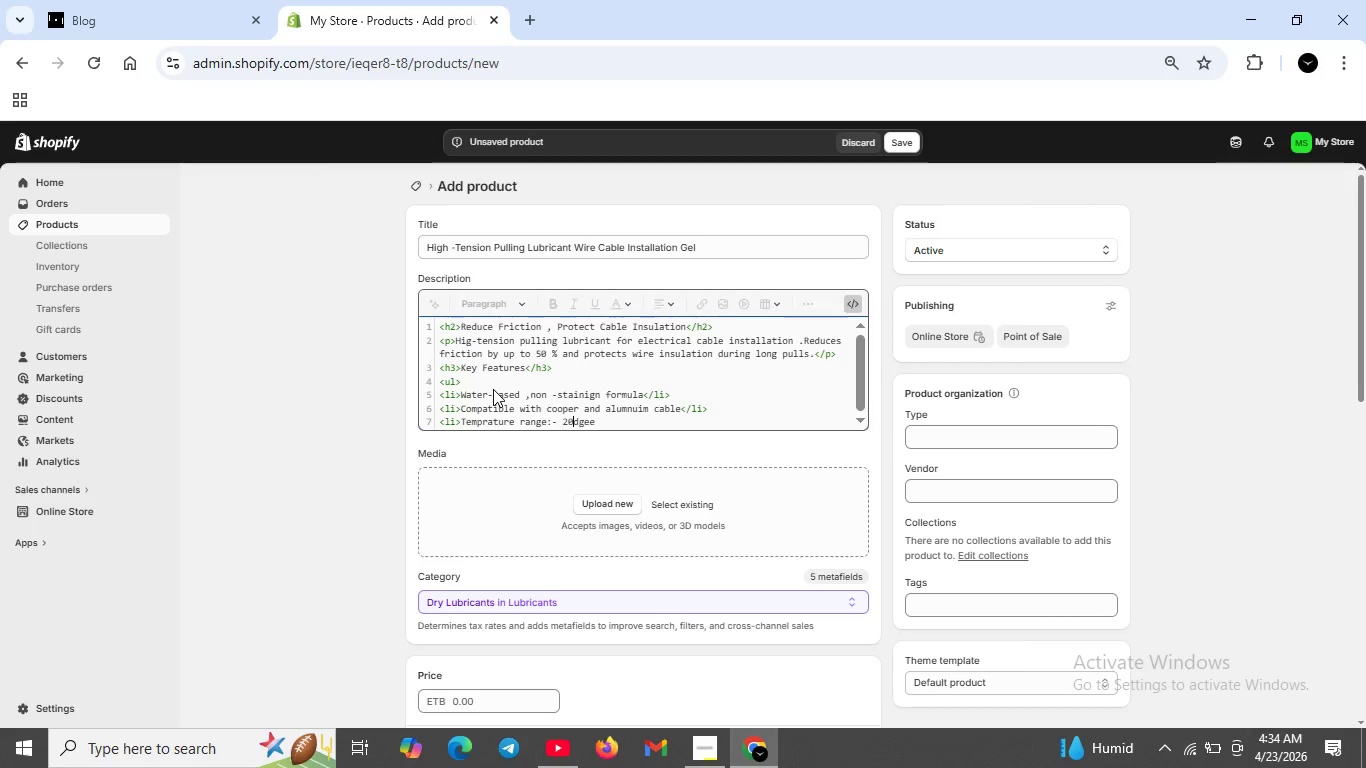 
key(ArrowLeft)
 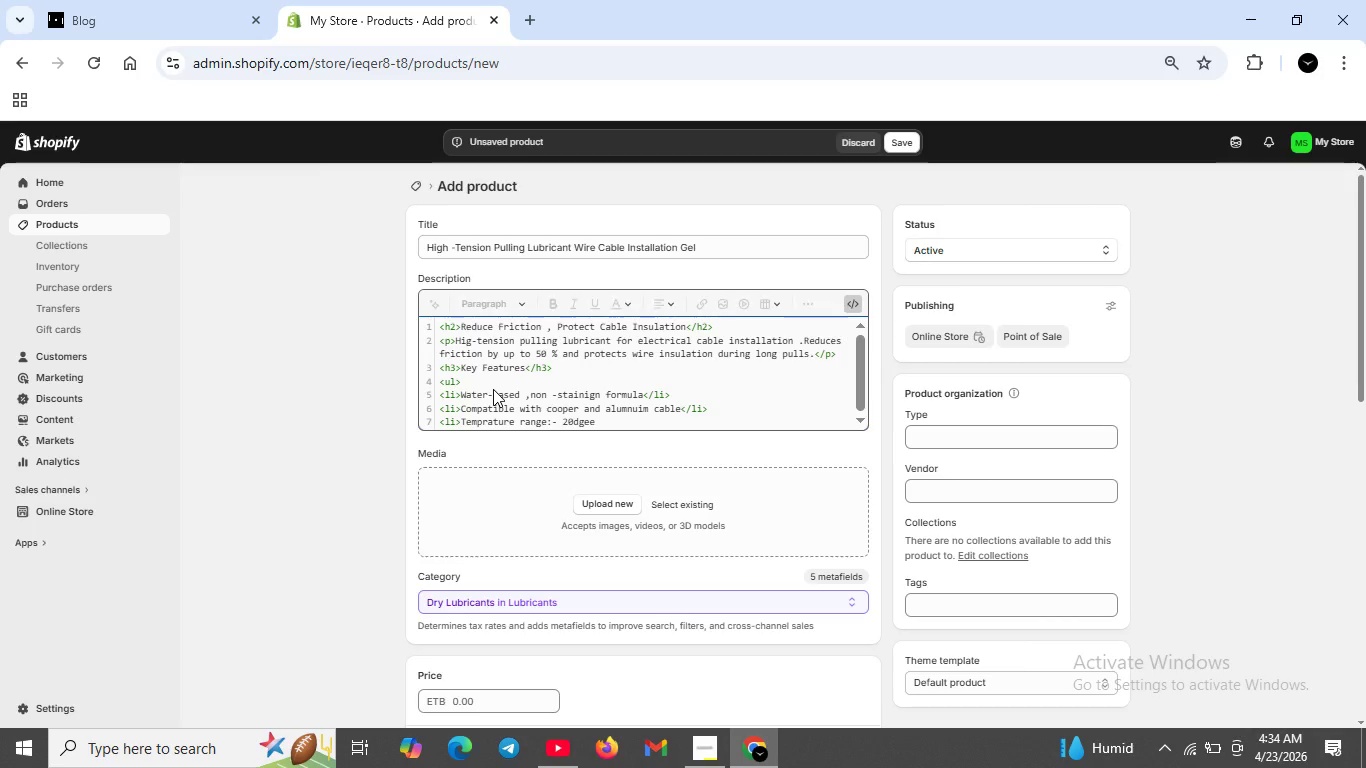 
key(Space)
 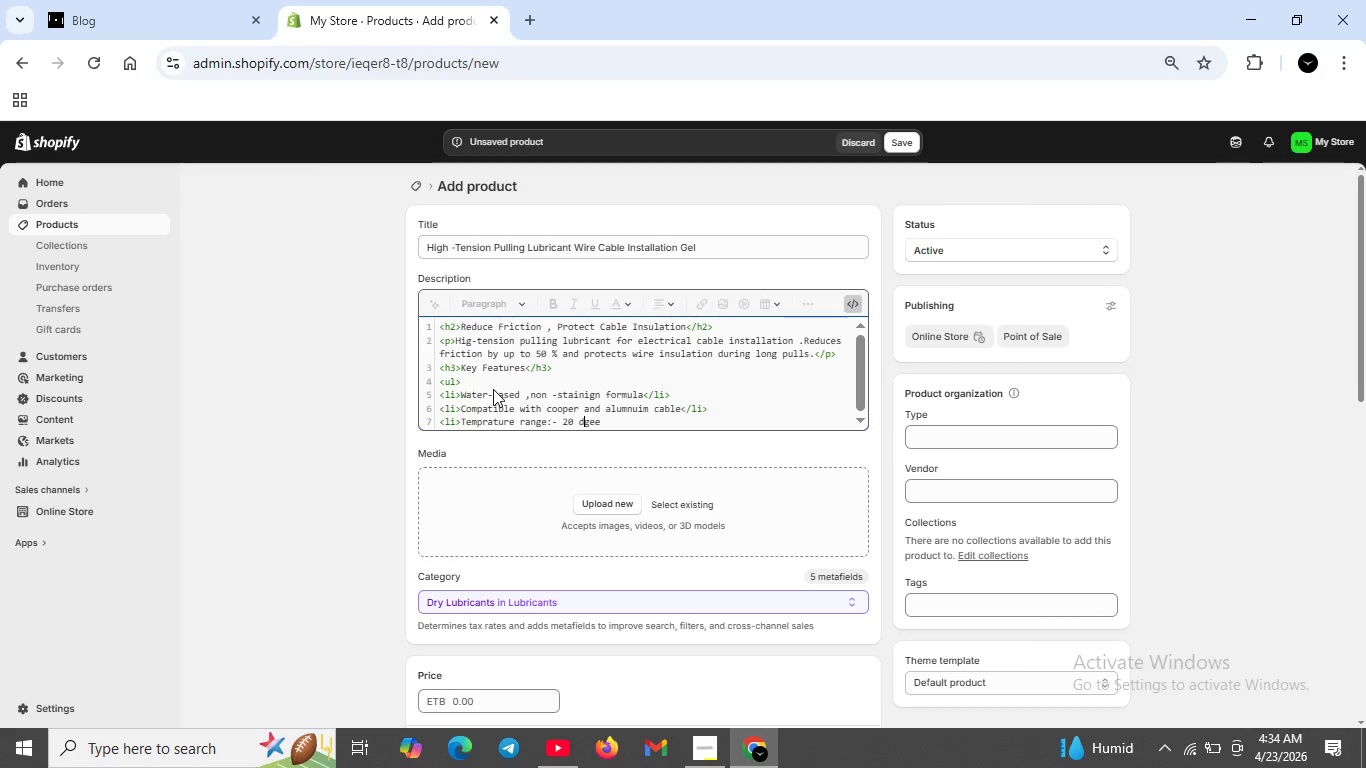 
key(ArrowRight)
 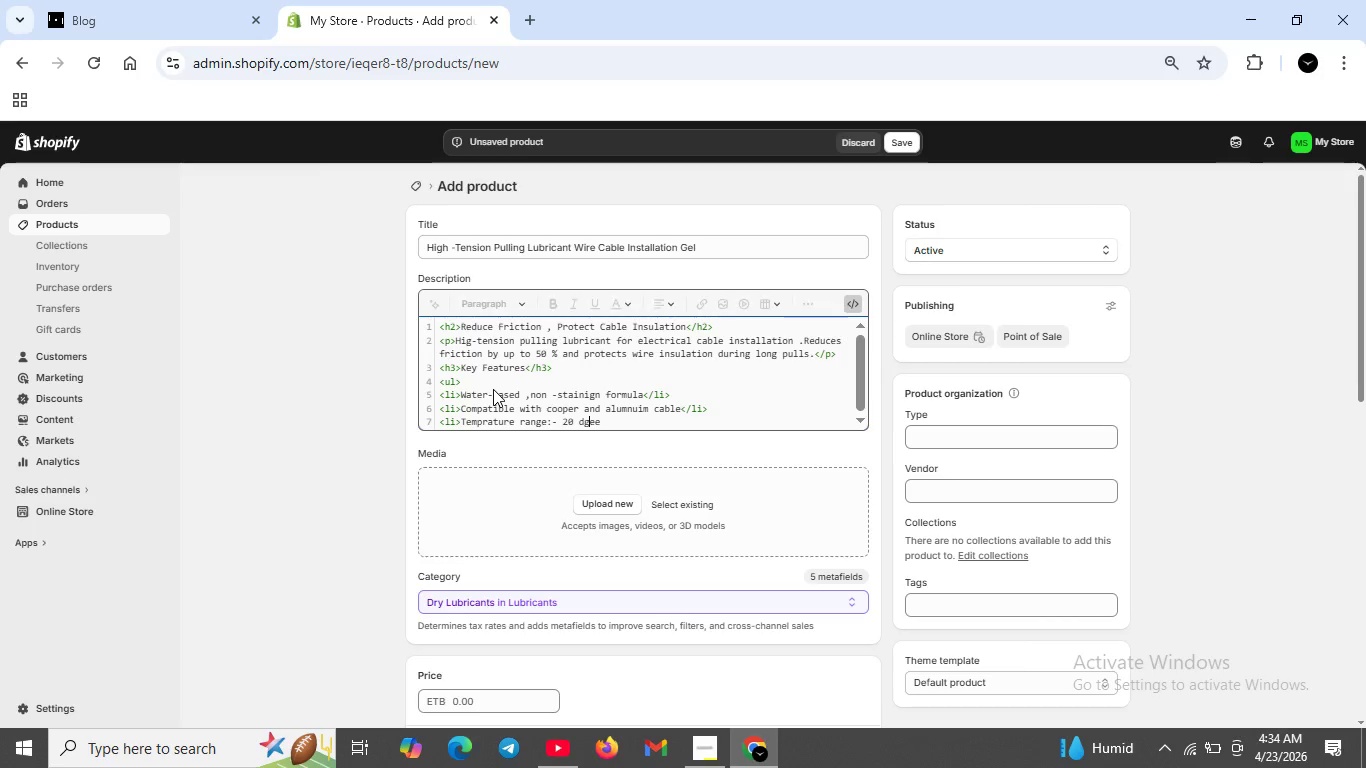 
key(ArrowRight)
 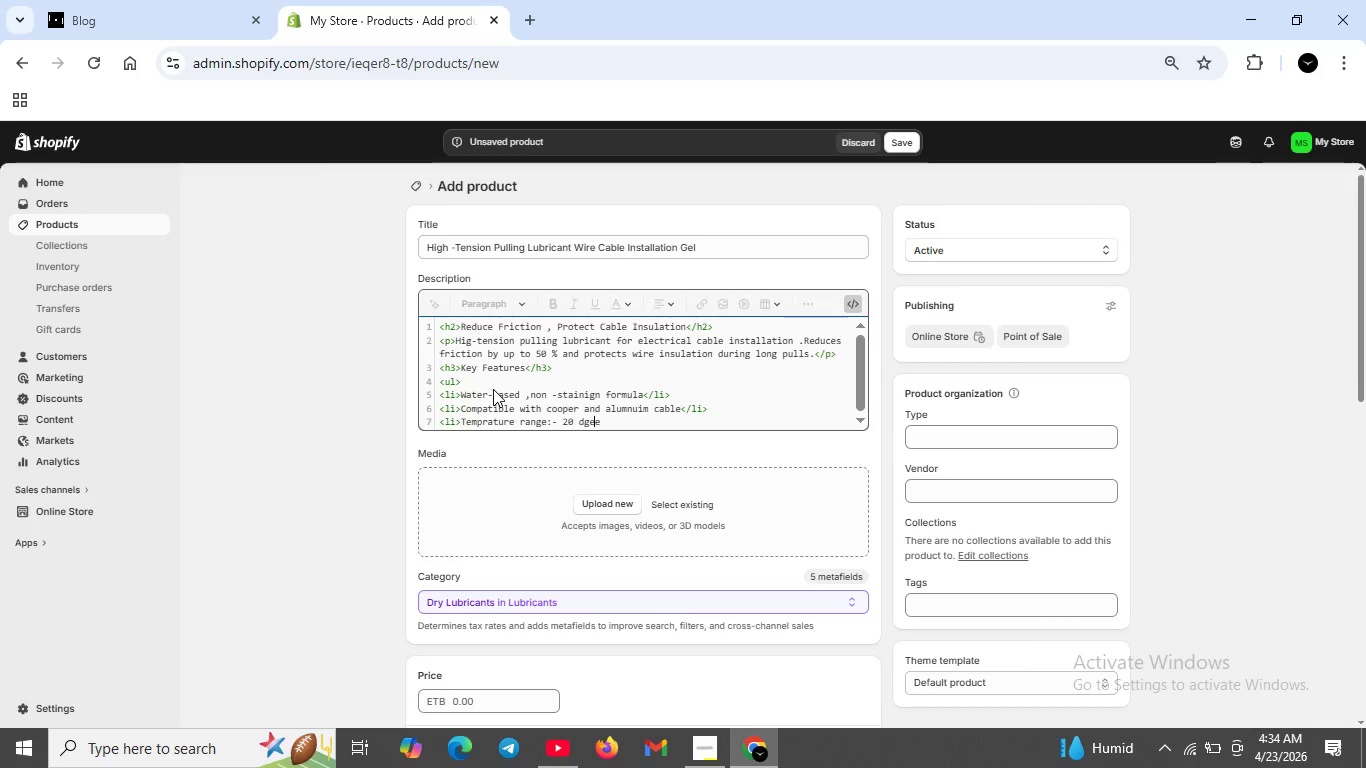 
key(ArrowRight)
 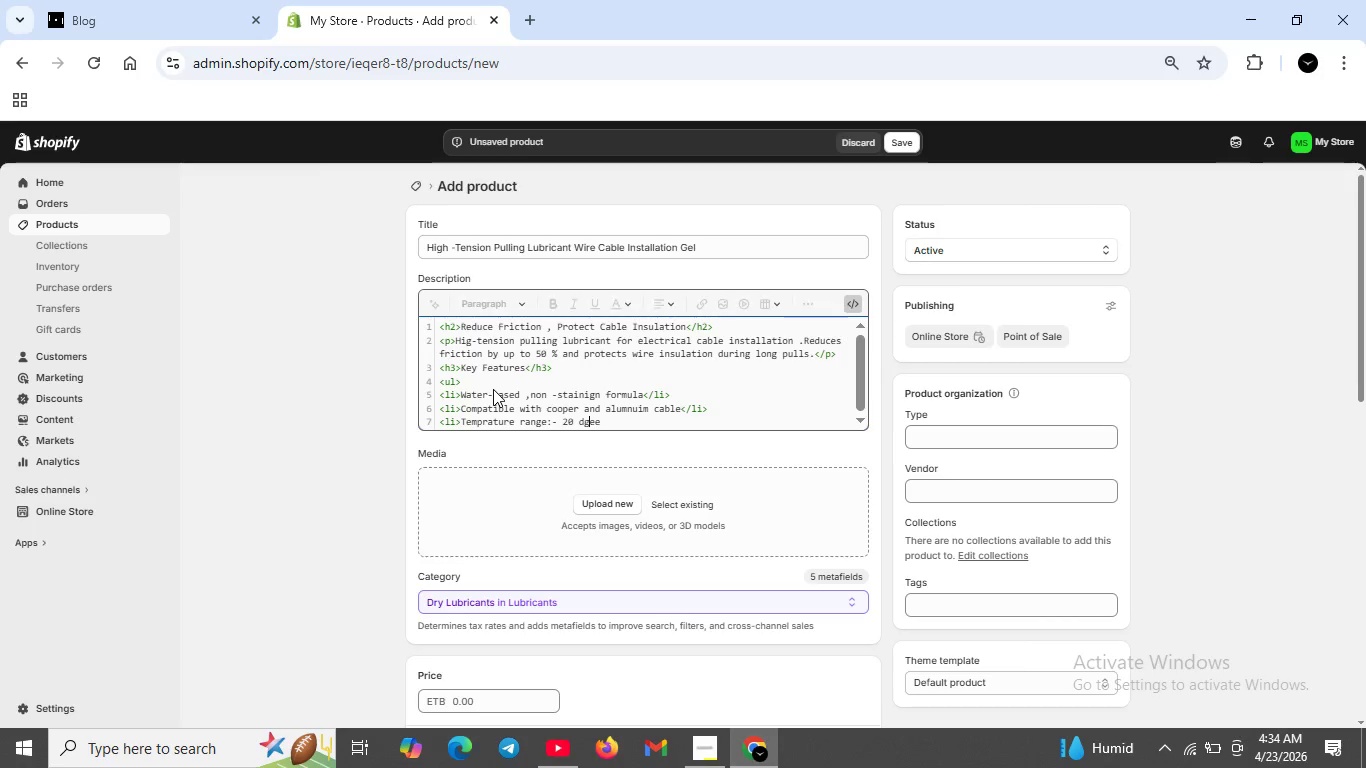 
key(ArrowLeft)
 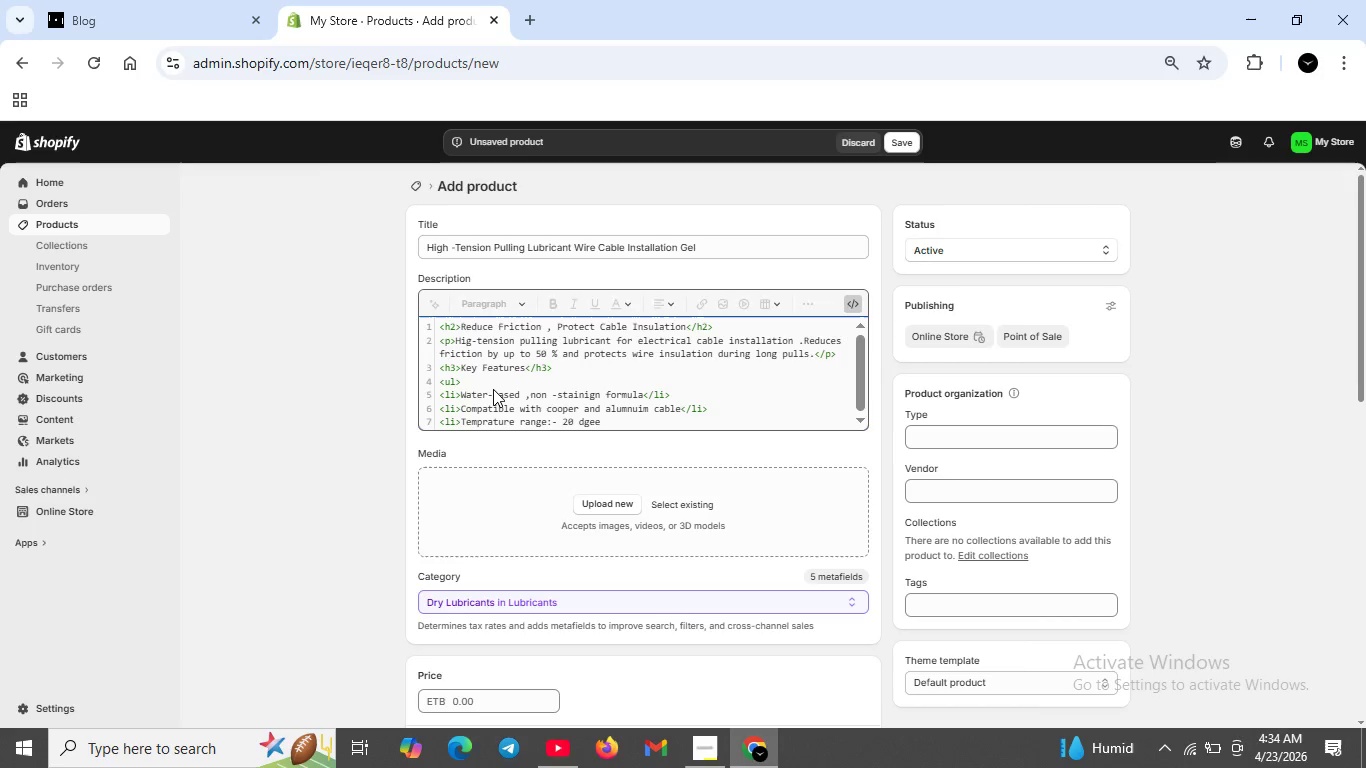 
key(R)
 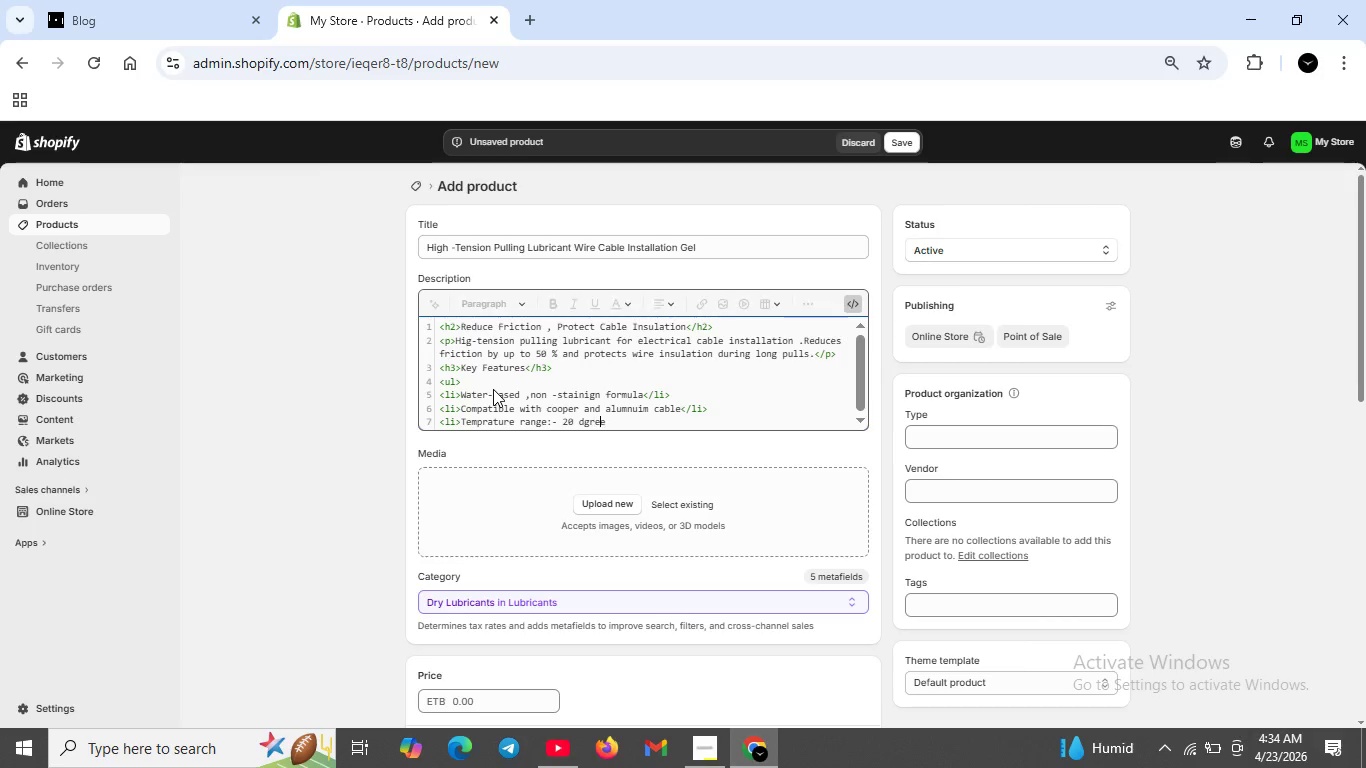 
key(ArrowRight)
 